 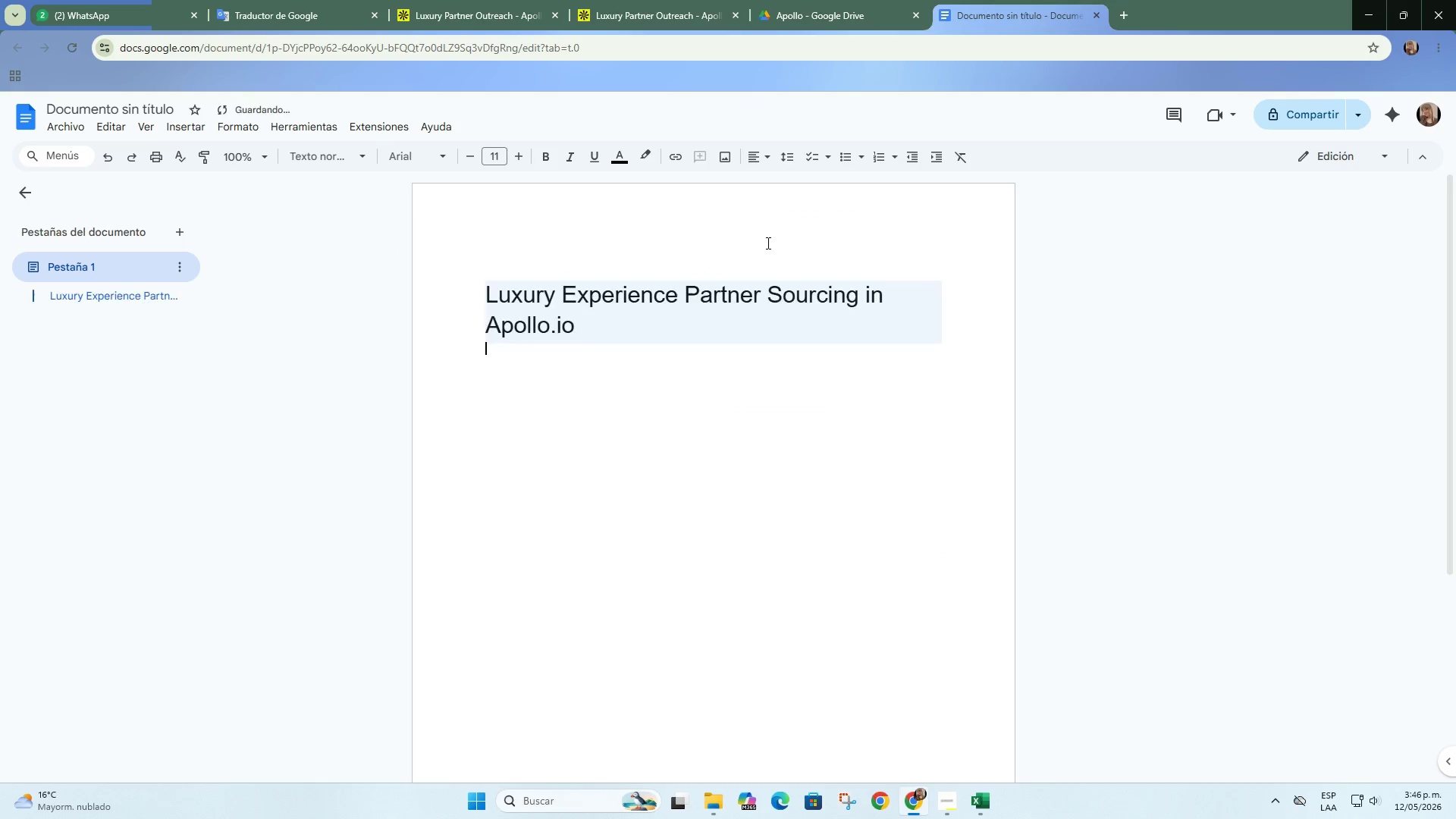 
key(Control+V)
 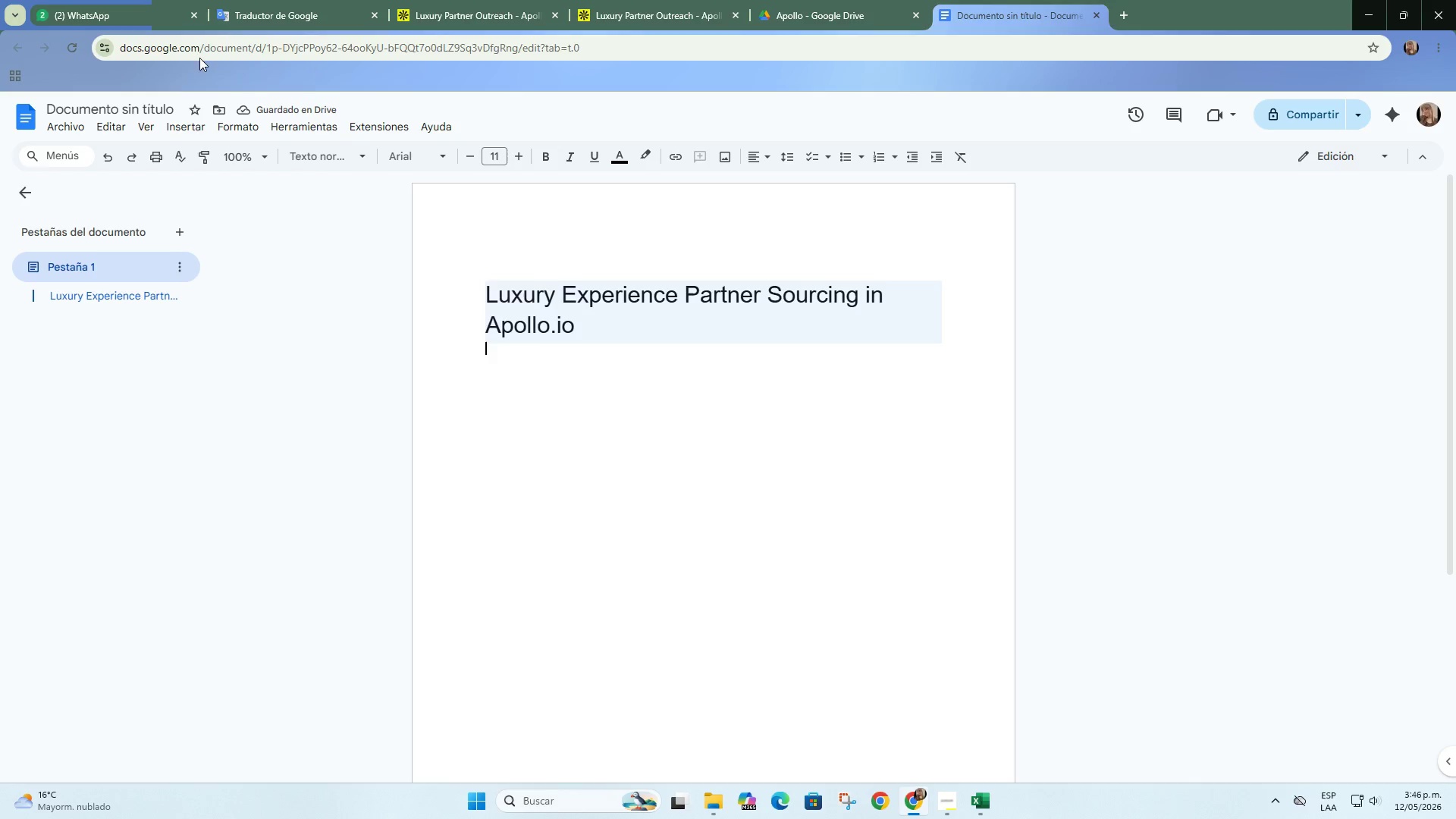 
left_click([157, 110])
 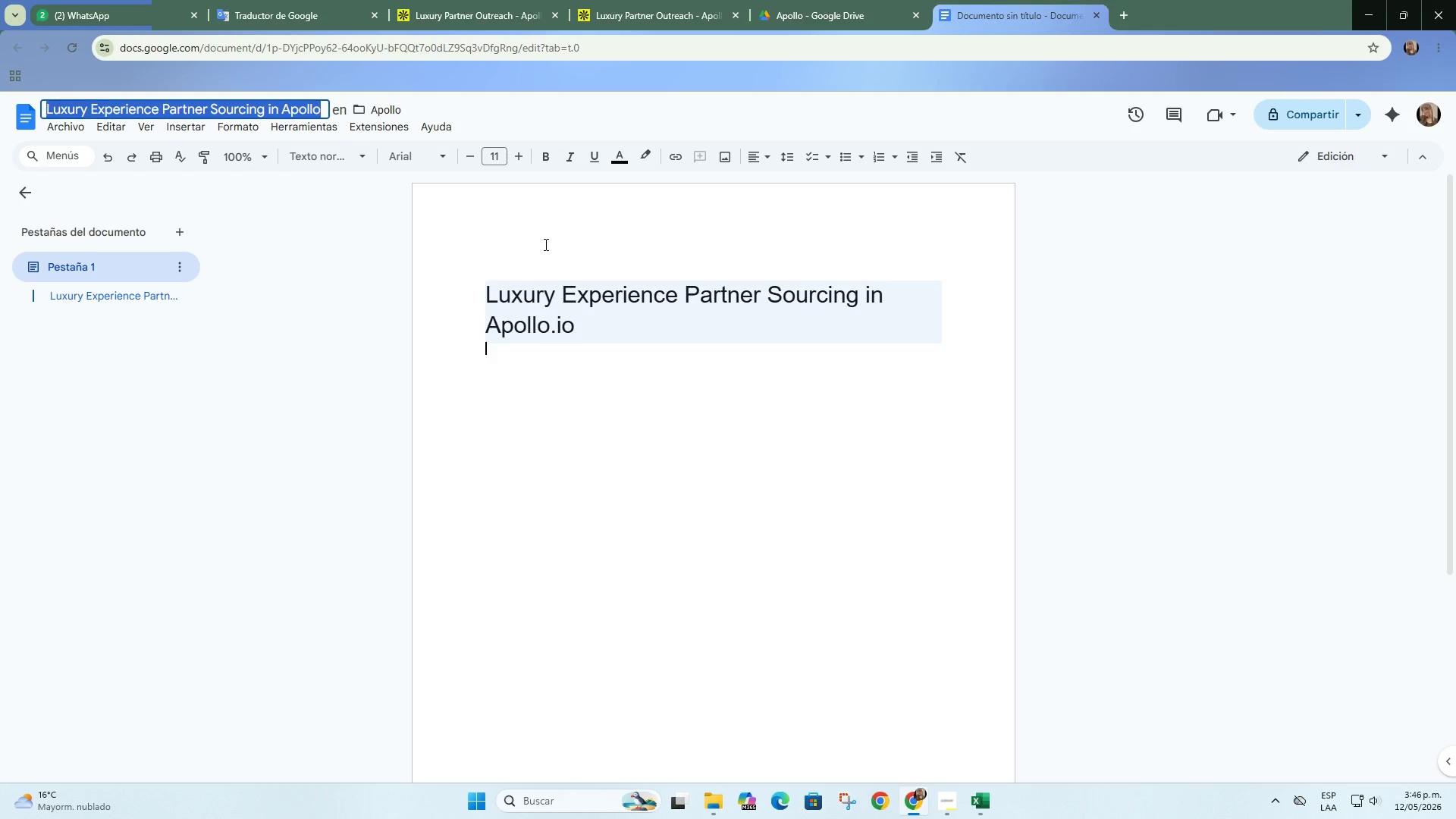 
left_click([681, 374])
 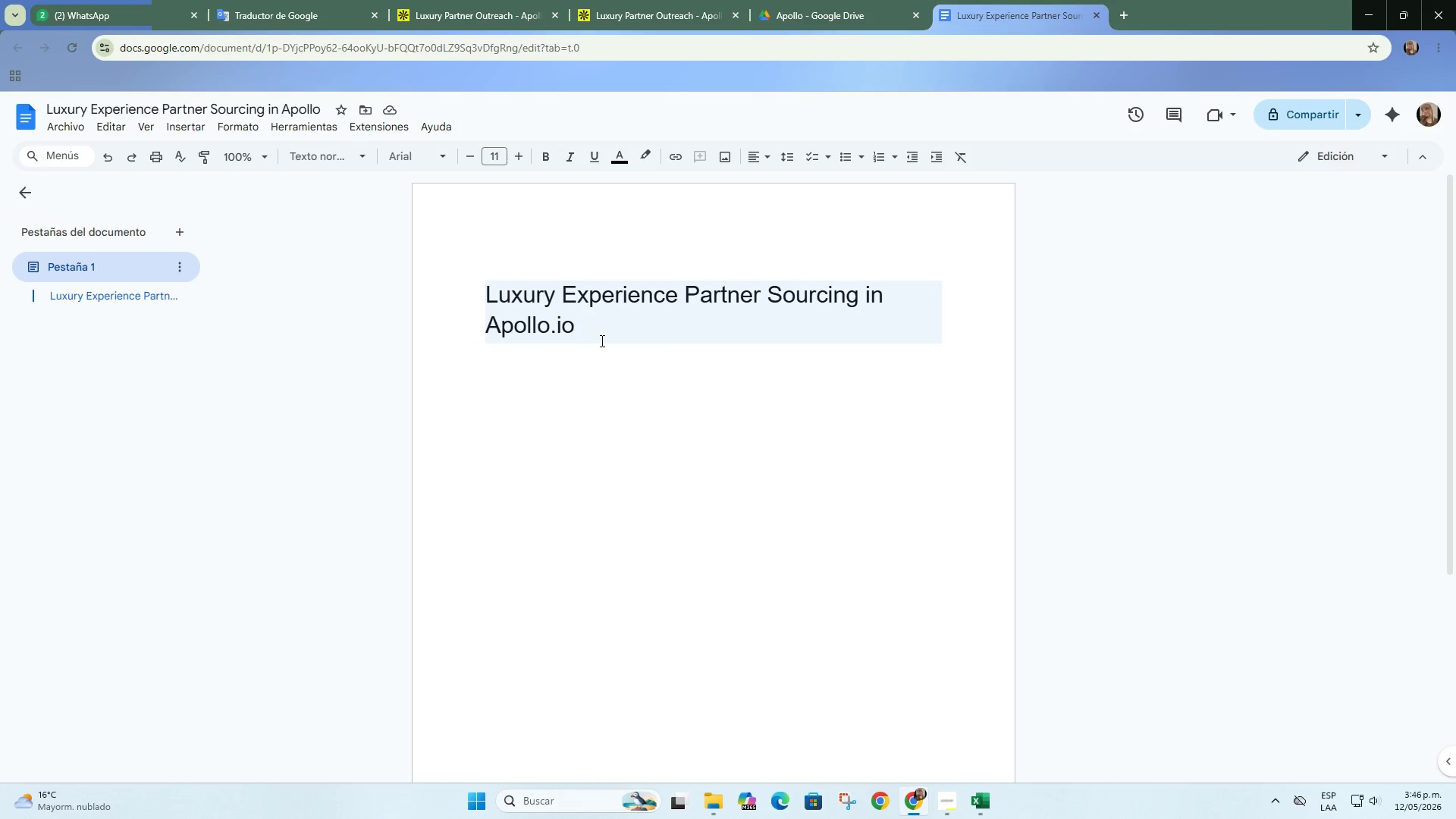 
left_click([599, 343])
 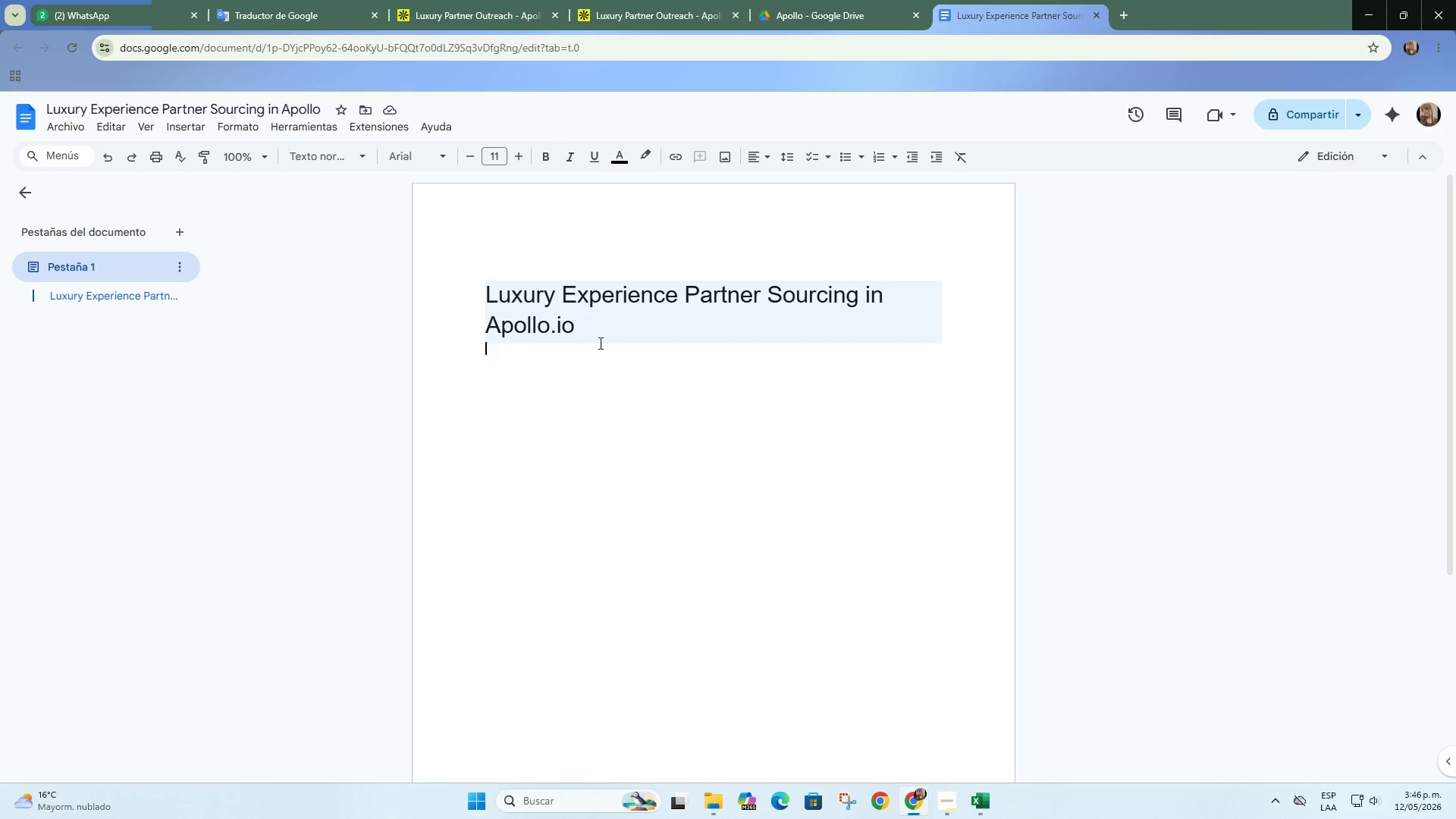 
key(Control+ControlLeft)
 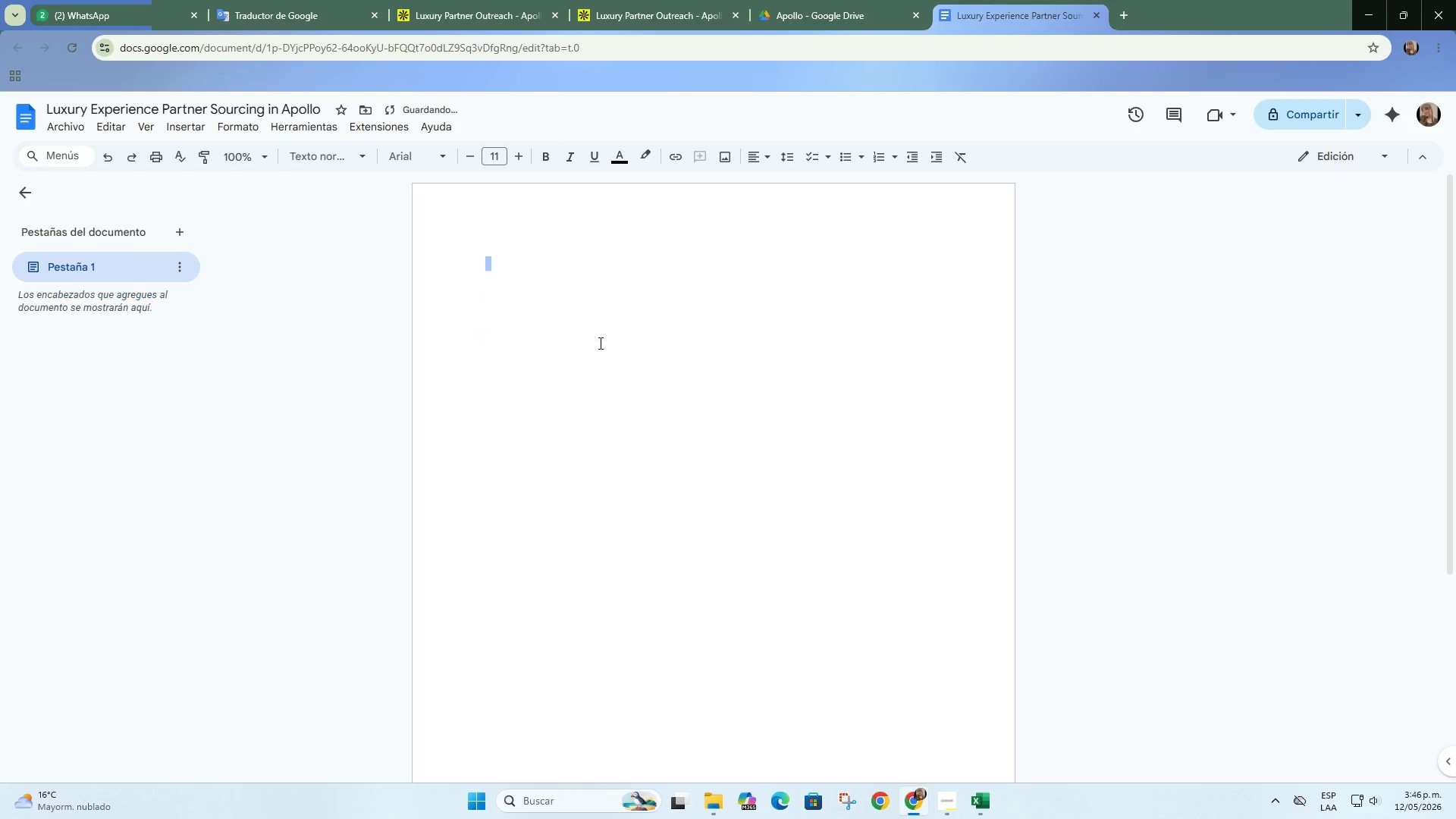 
key(Control+Z)
 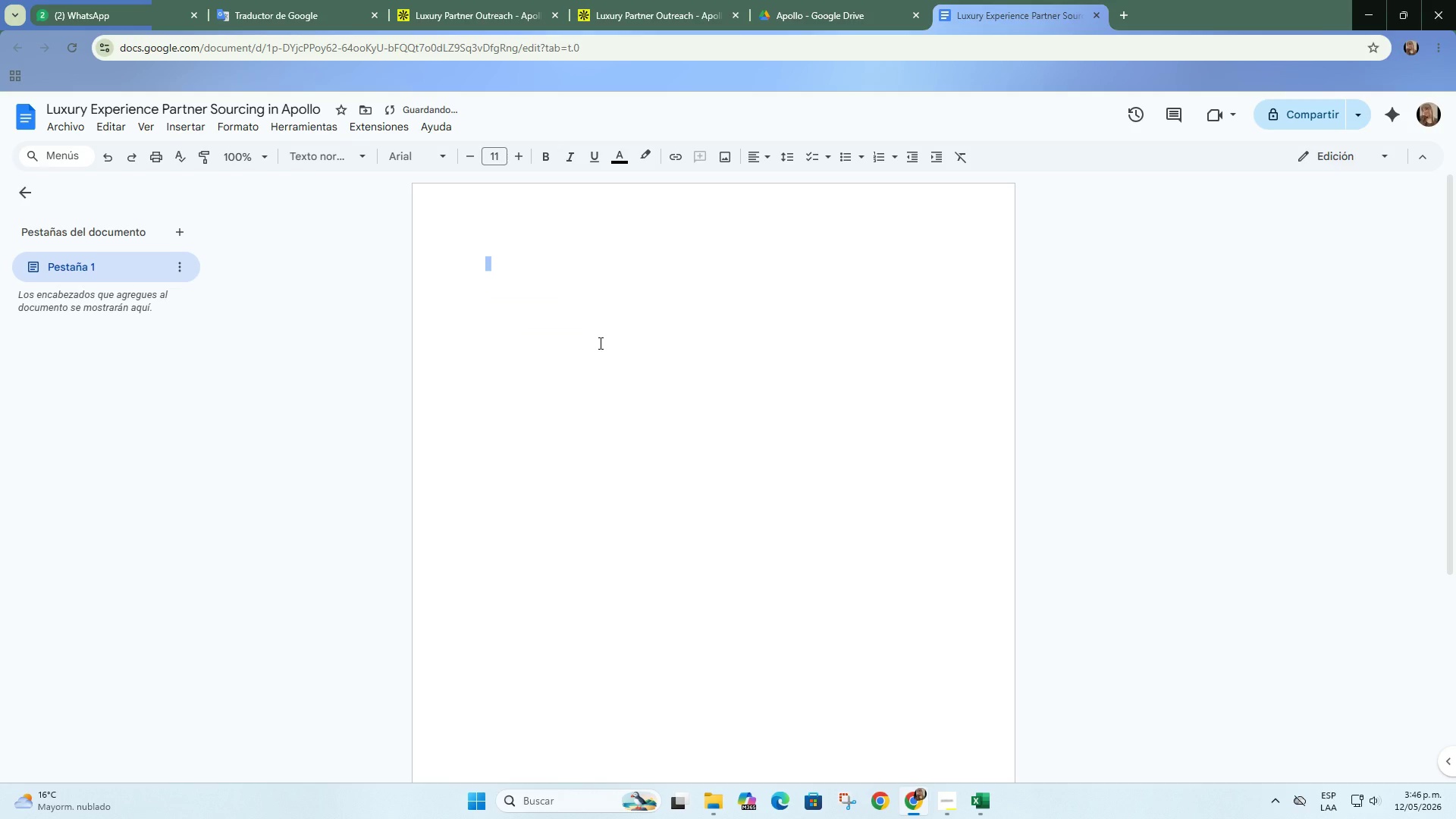 
key(Shift+ShiftLeft)
 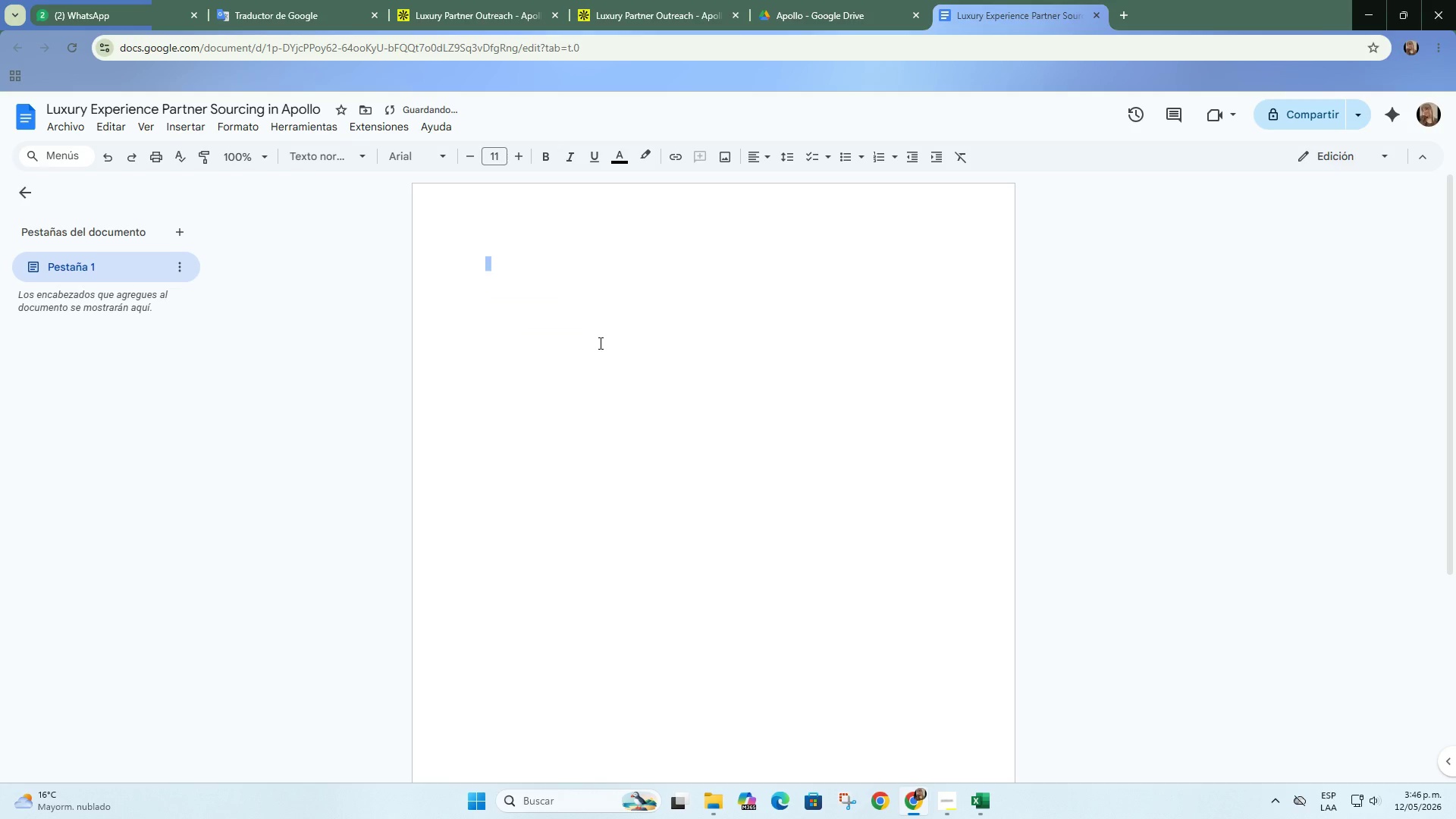 
key(Control+Shift+ControlLeft)
 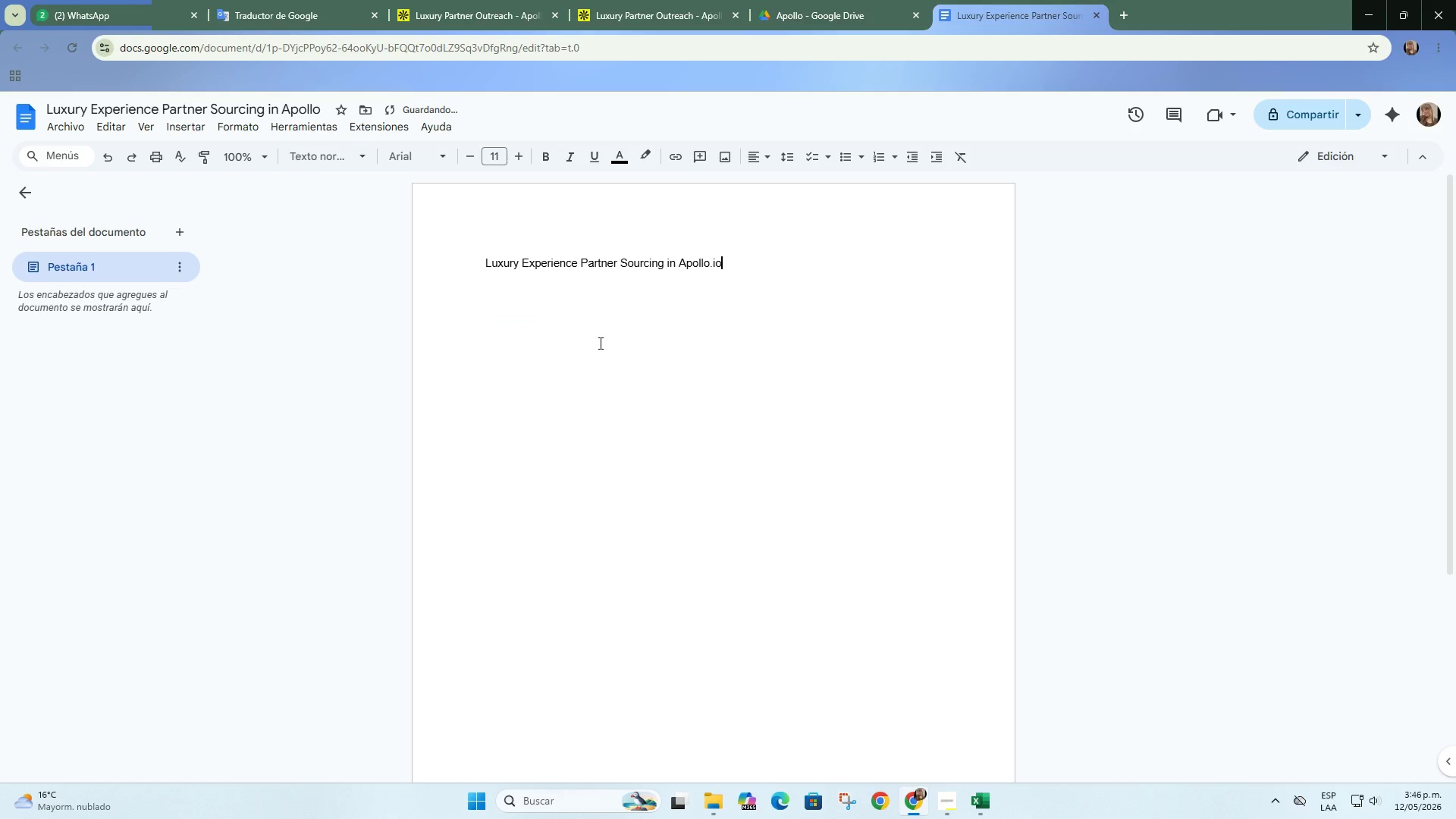 
key(Control+Shift+V)
 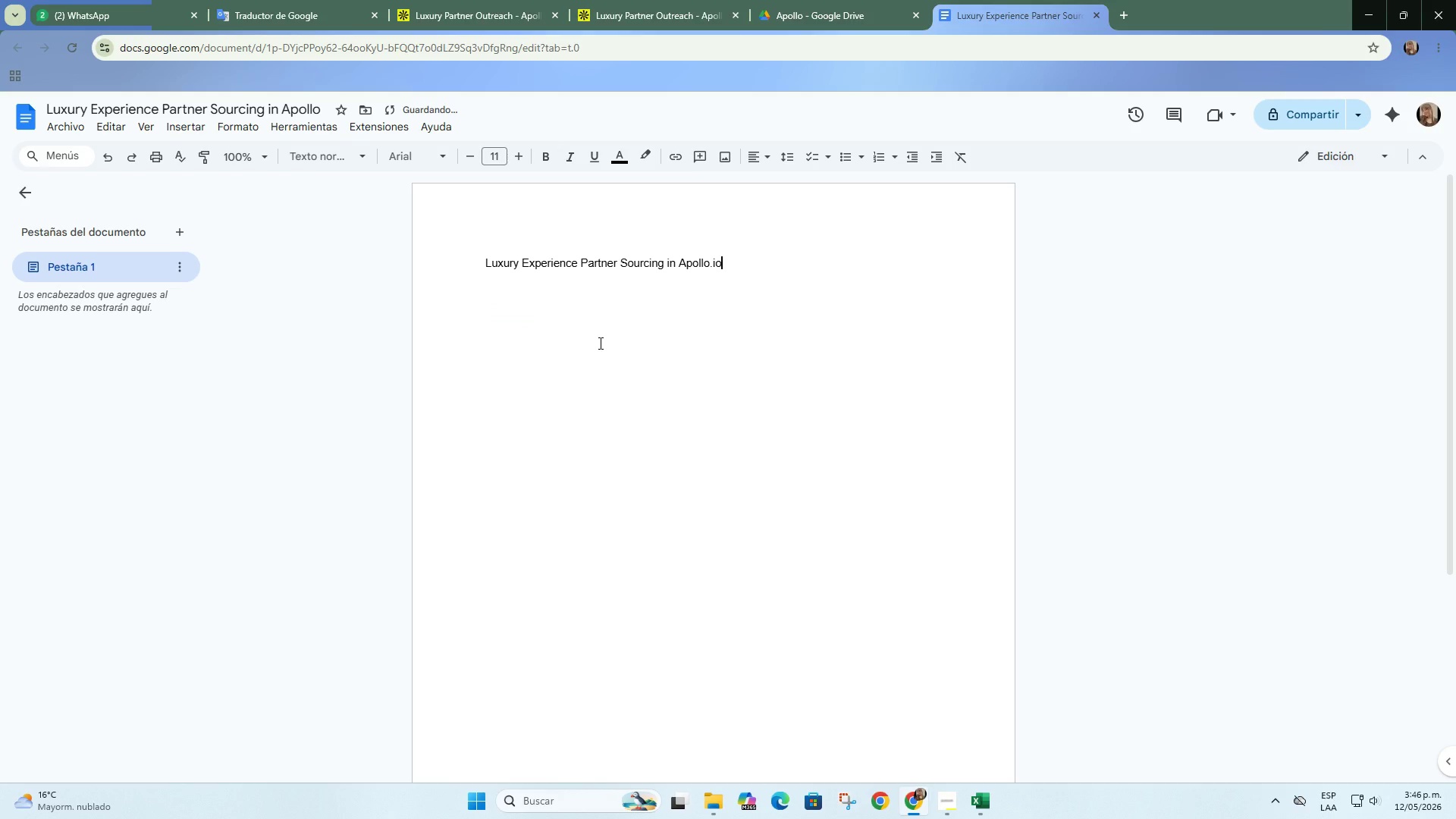 
key(Enter)
 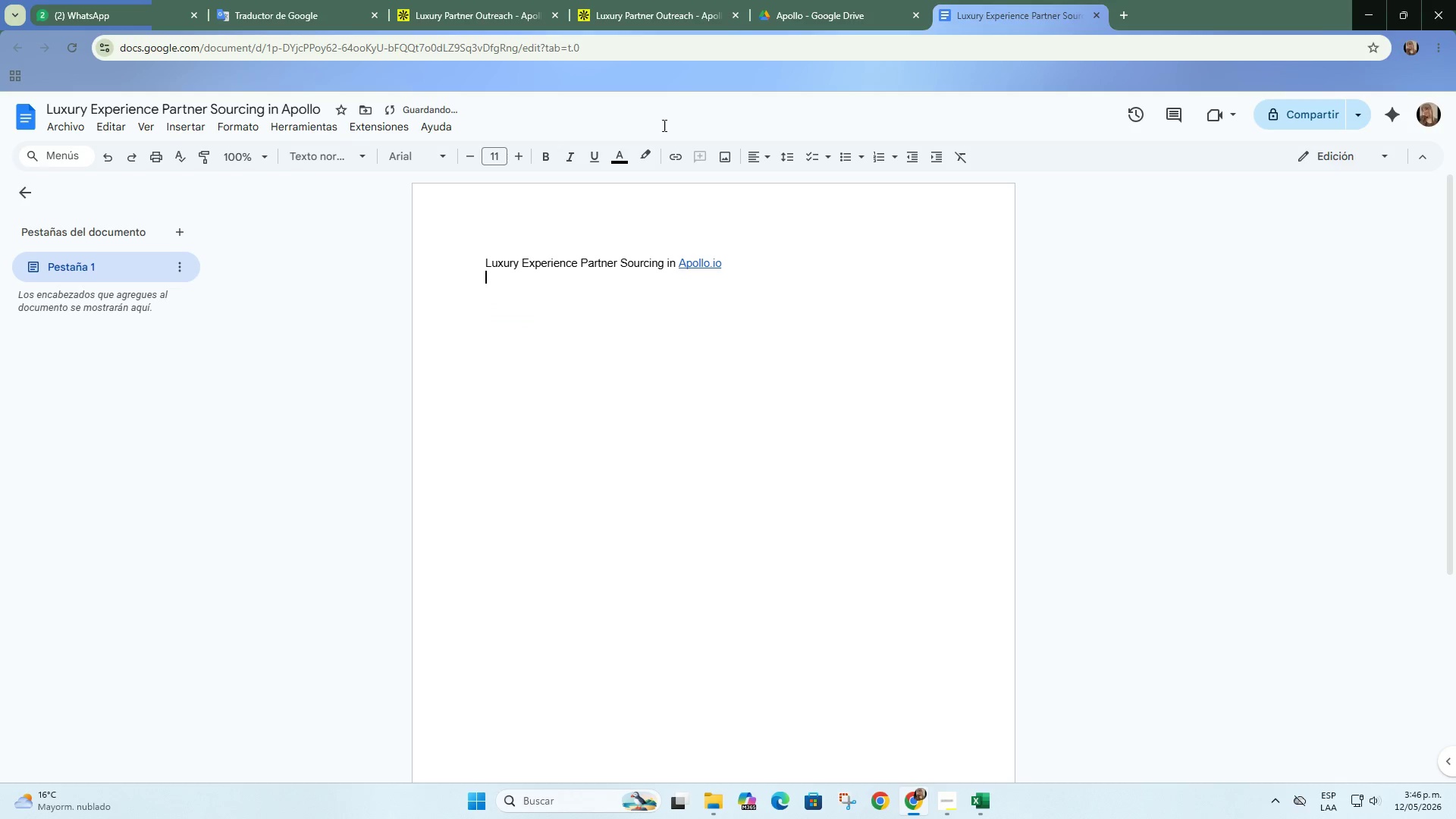 
left_click([864, 0])
 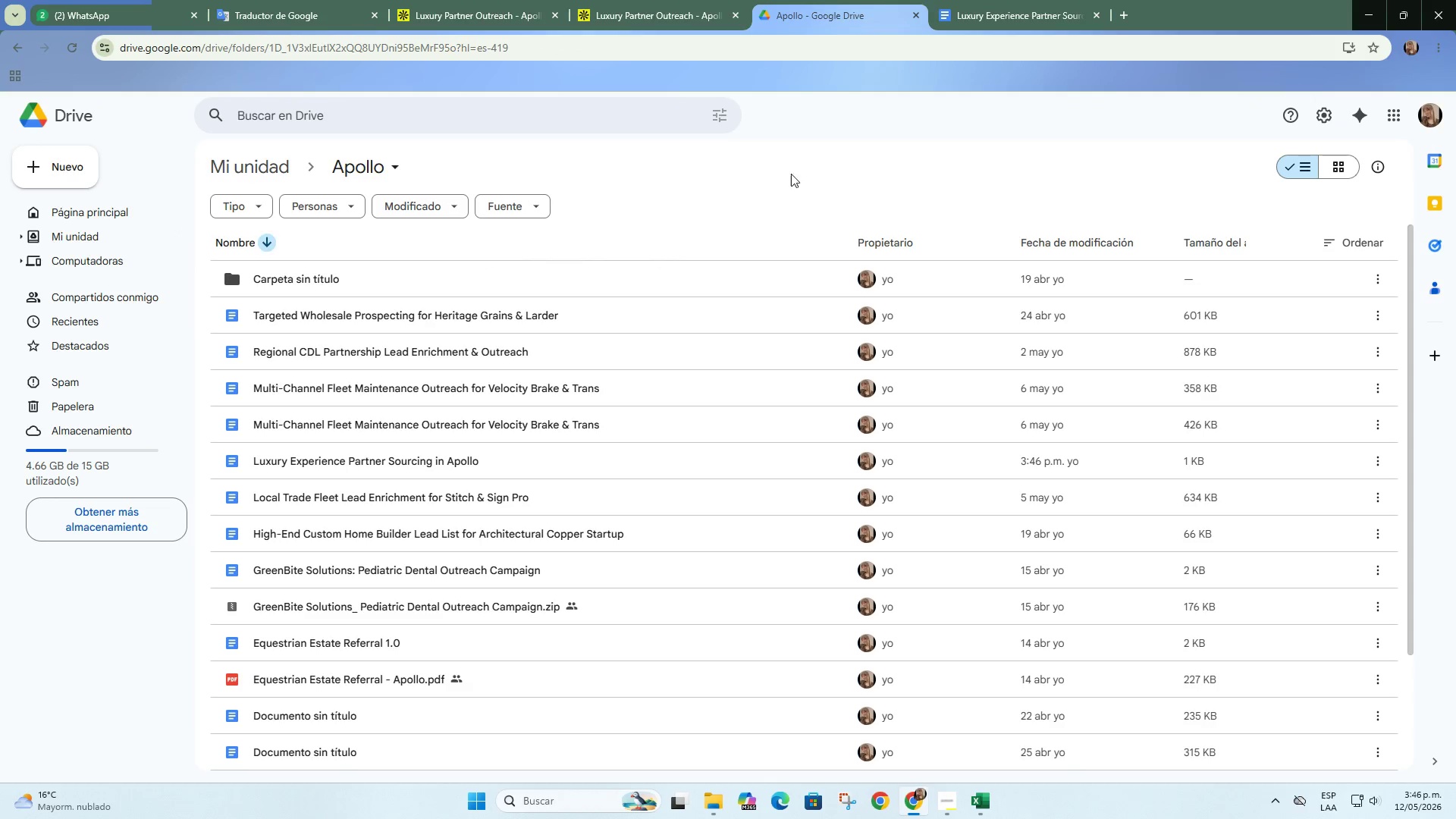 
left_click([640, 0])
 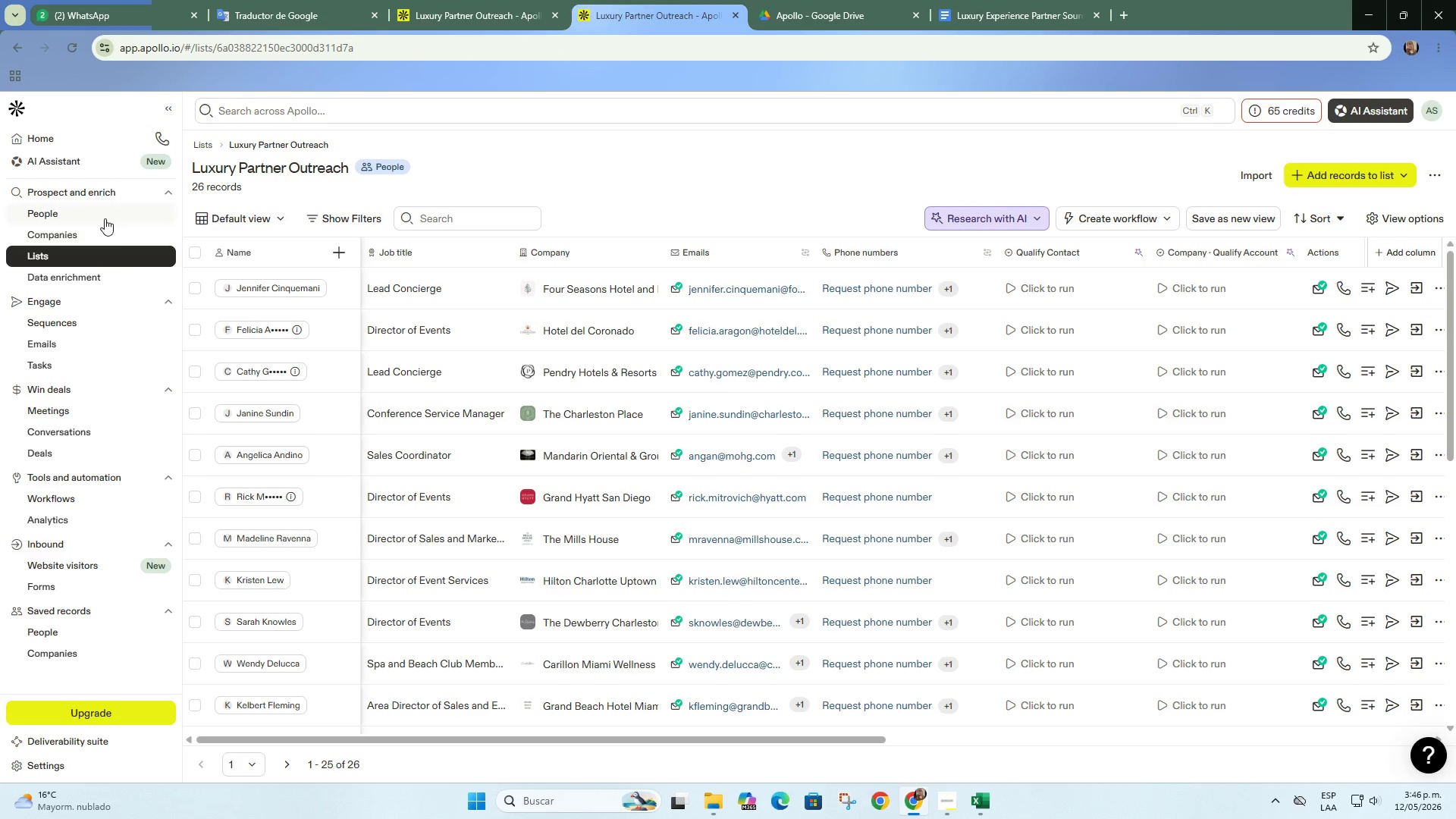 
left_click([105, 218])
 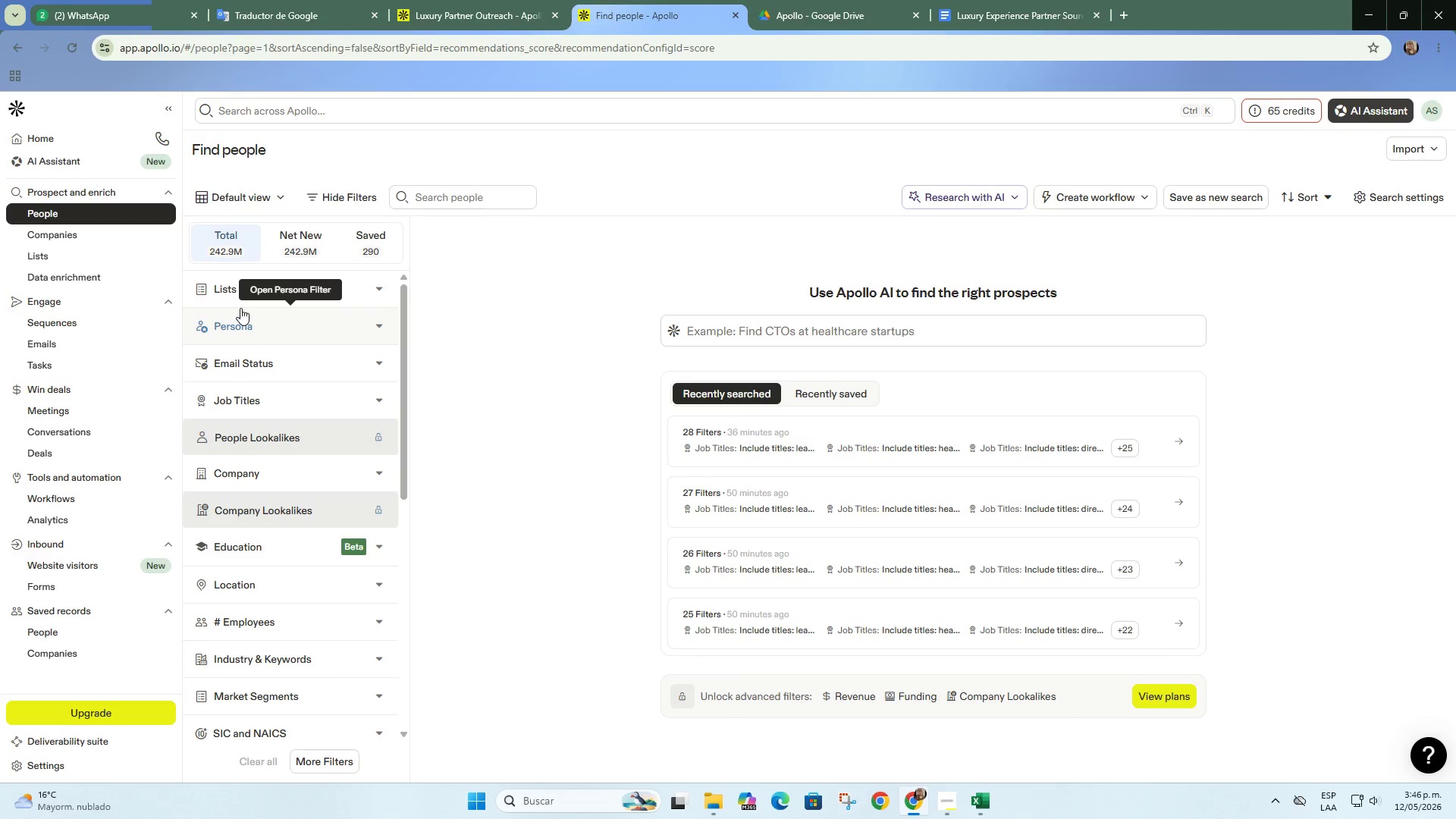 
wait(7.27)
 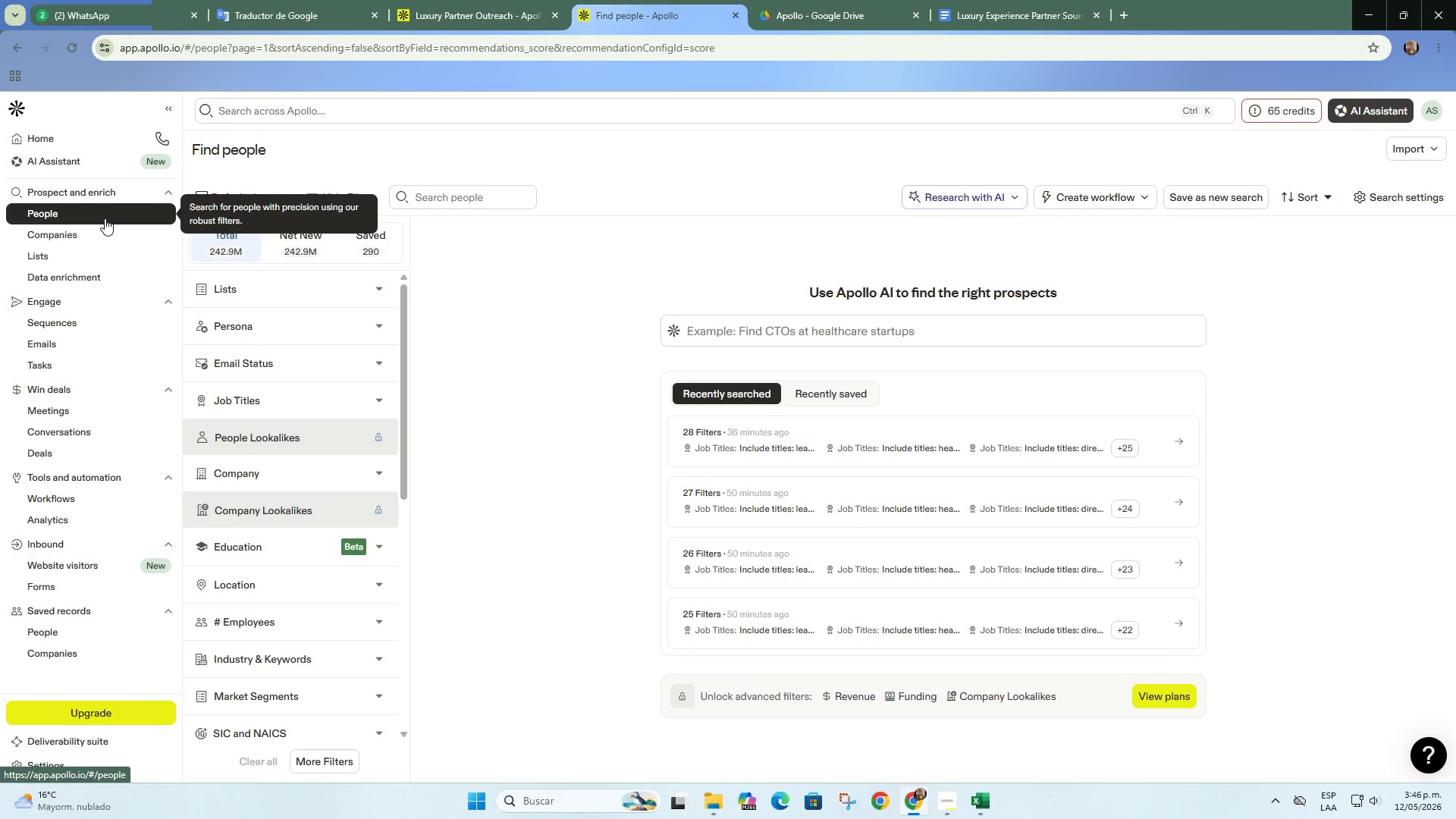 
left_click([264, 370])
 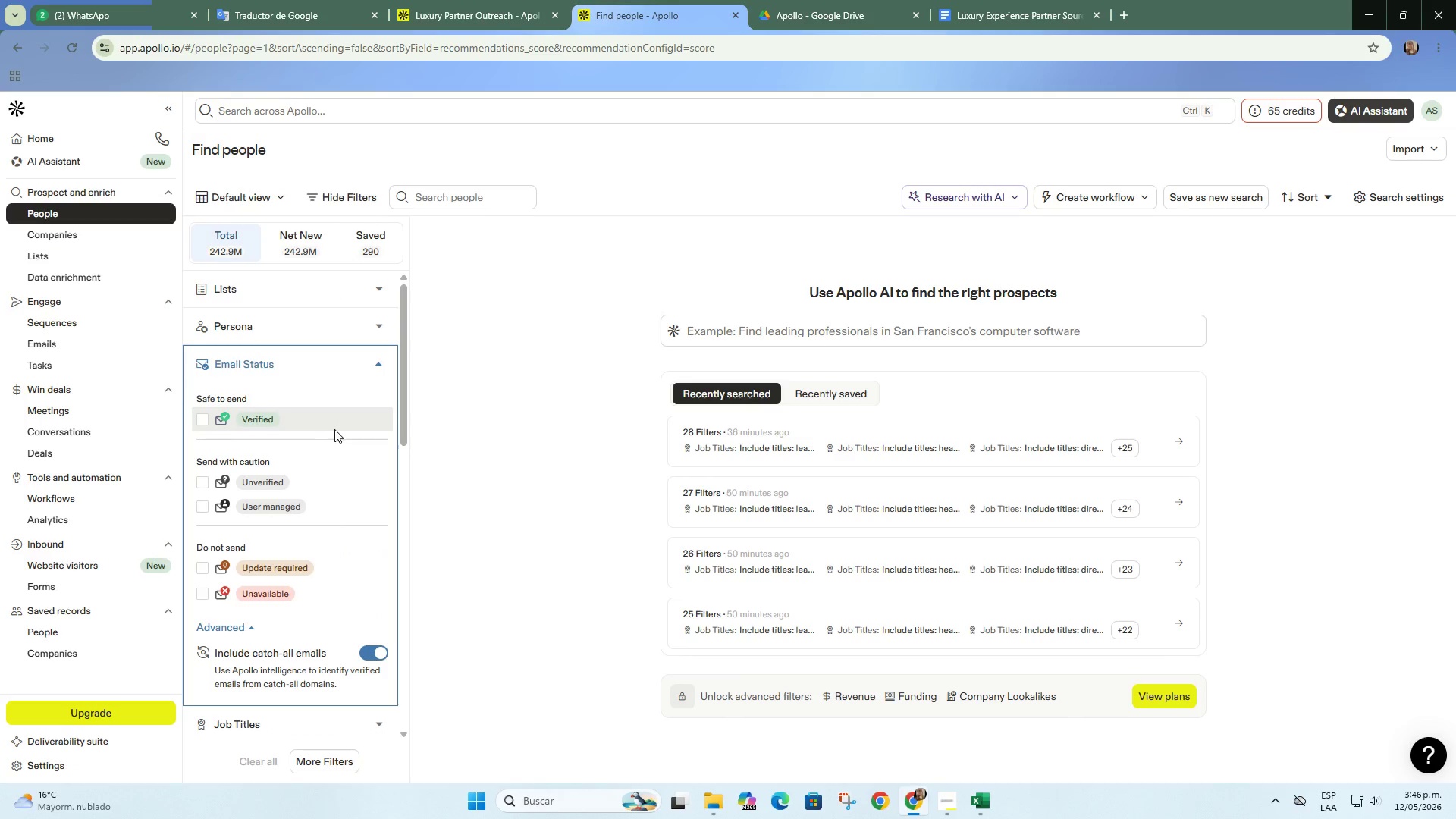 
left_click([334, 429])
 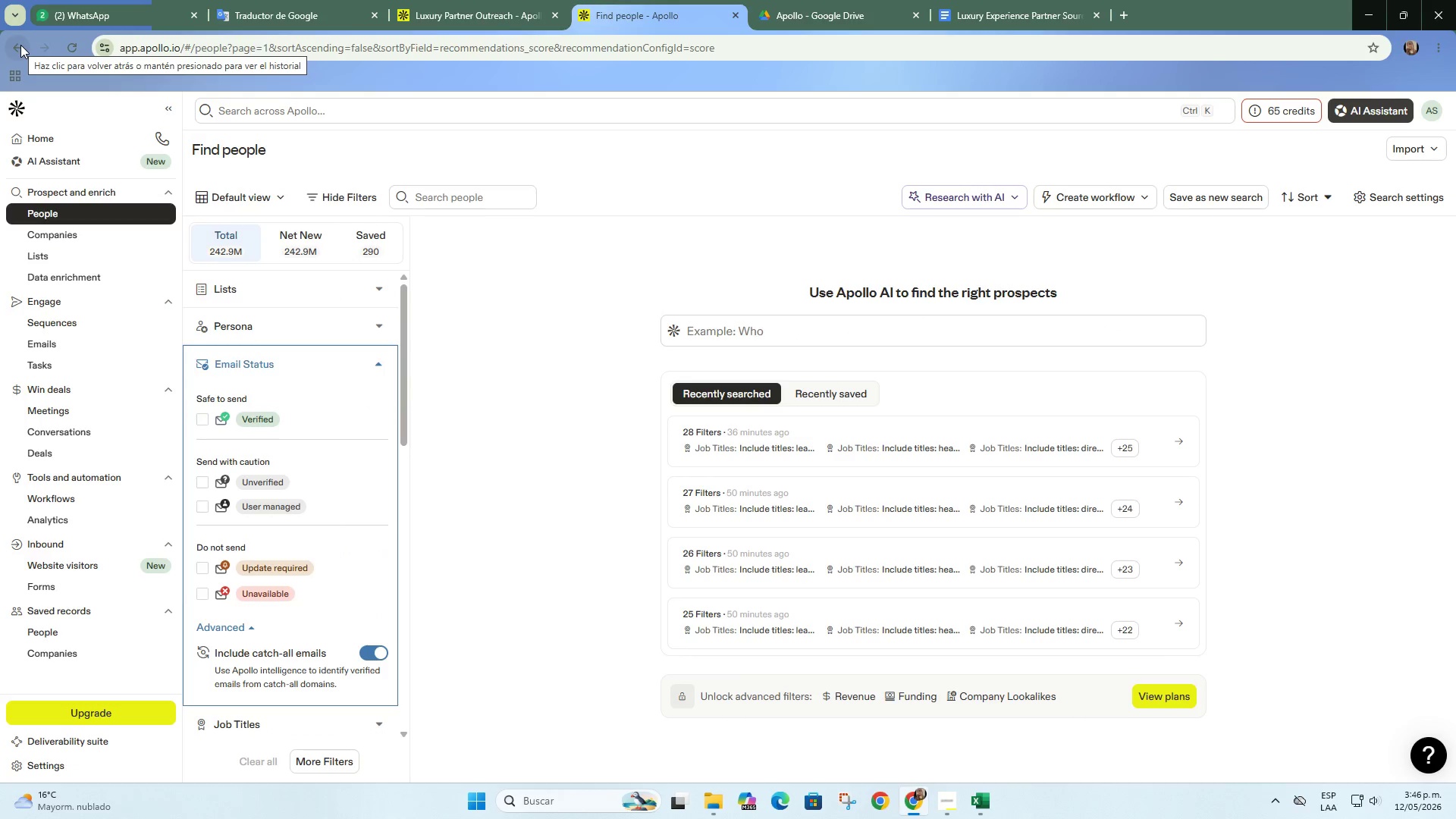 
double_click([403, 0])
 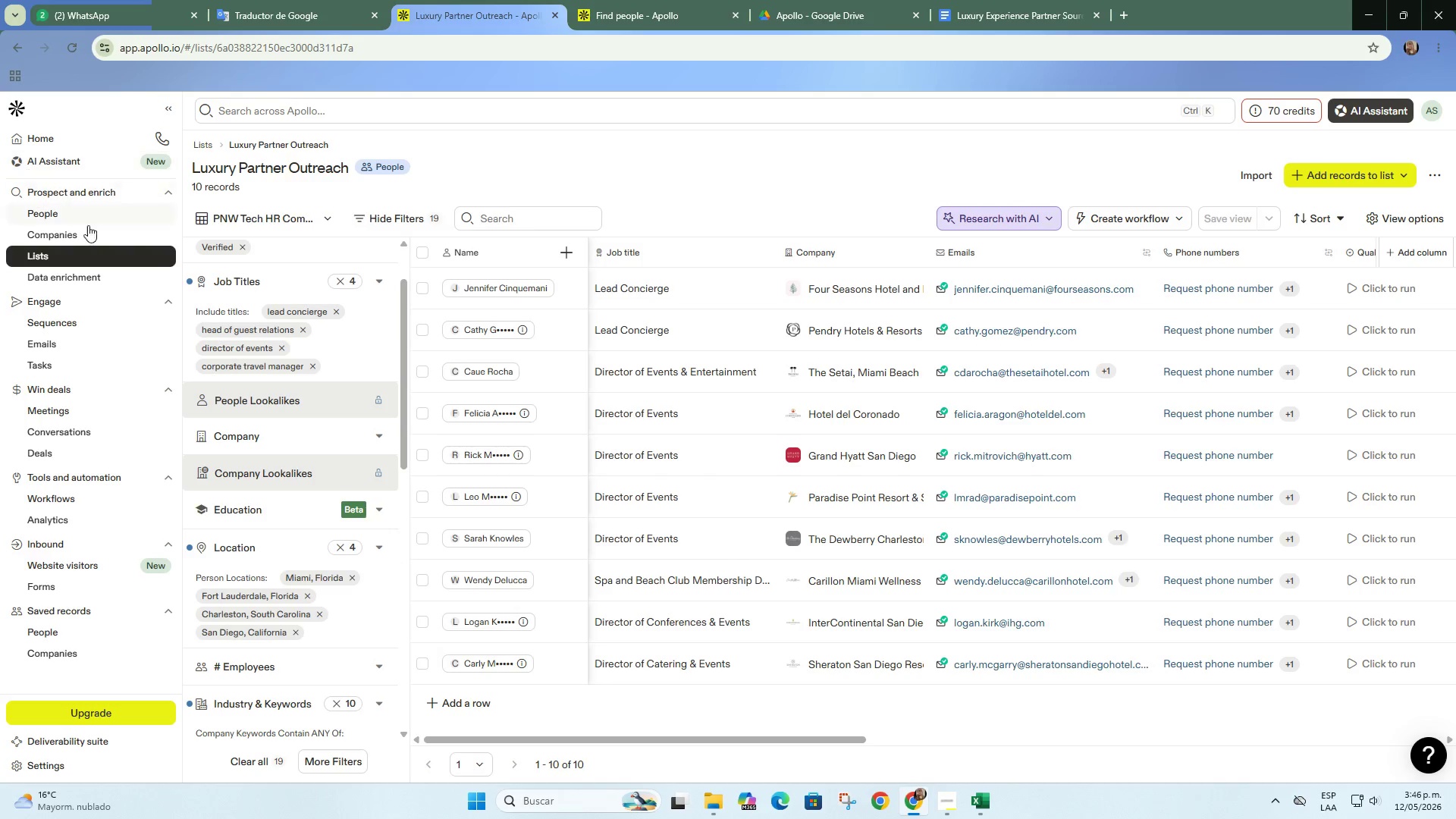 
left_click([93, 219])
 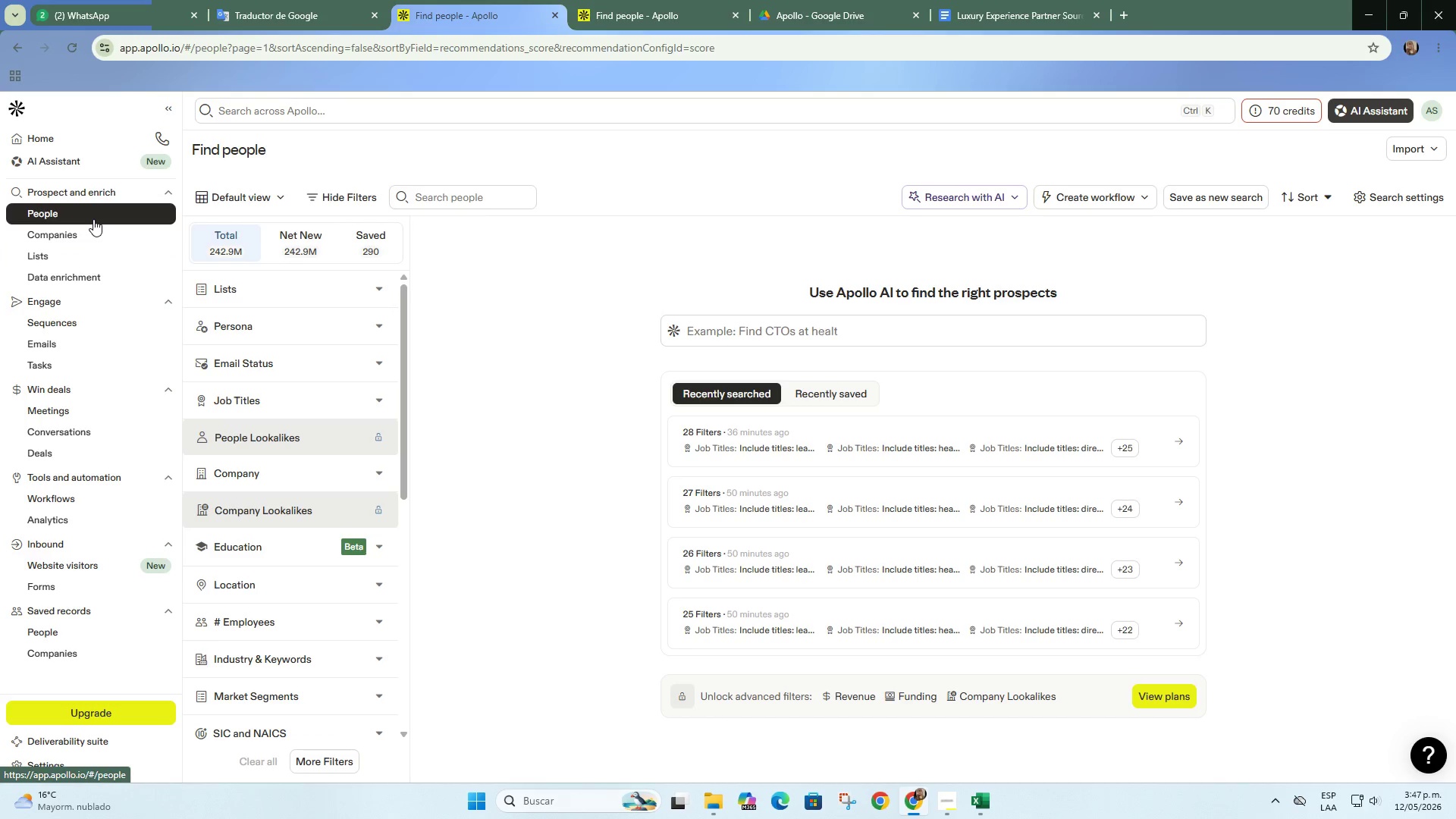 
left_click([625, 0])
 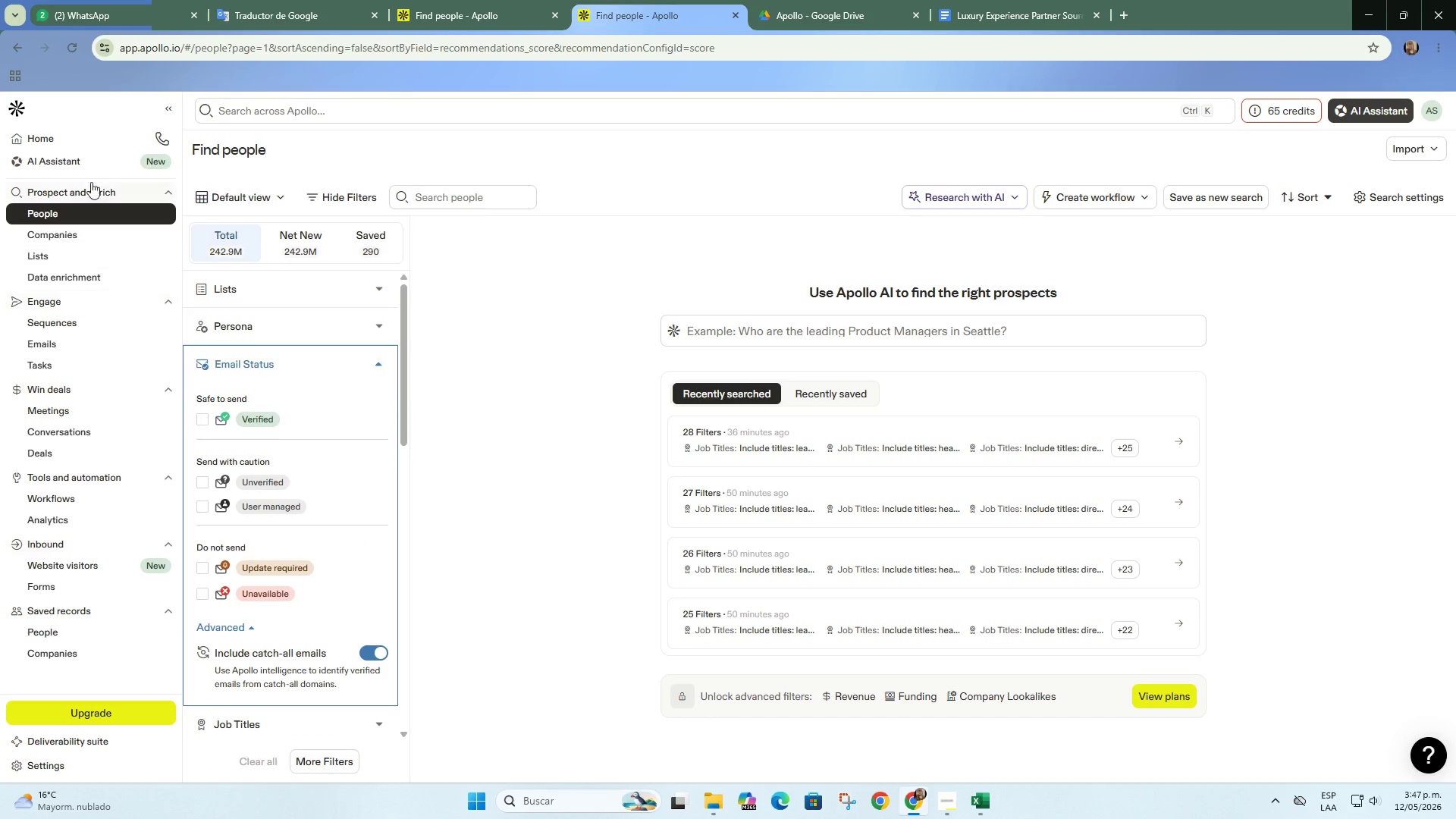 
left_click([7, 39])
 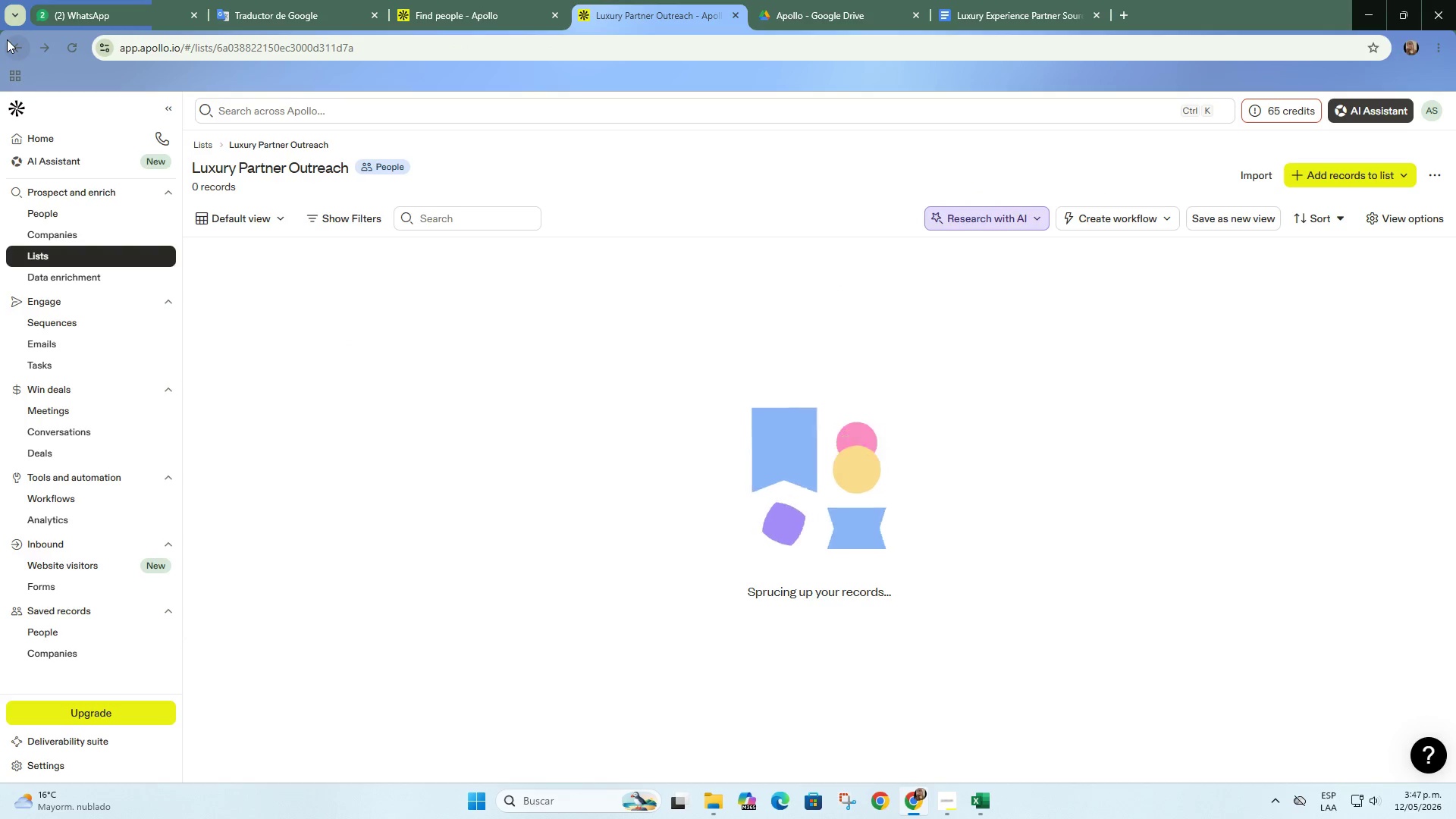 
left_click([7, 39])
 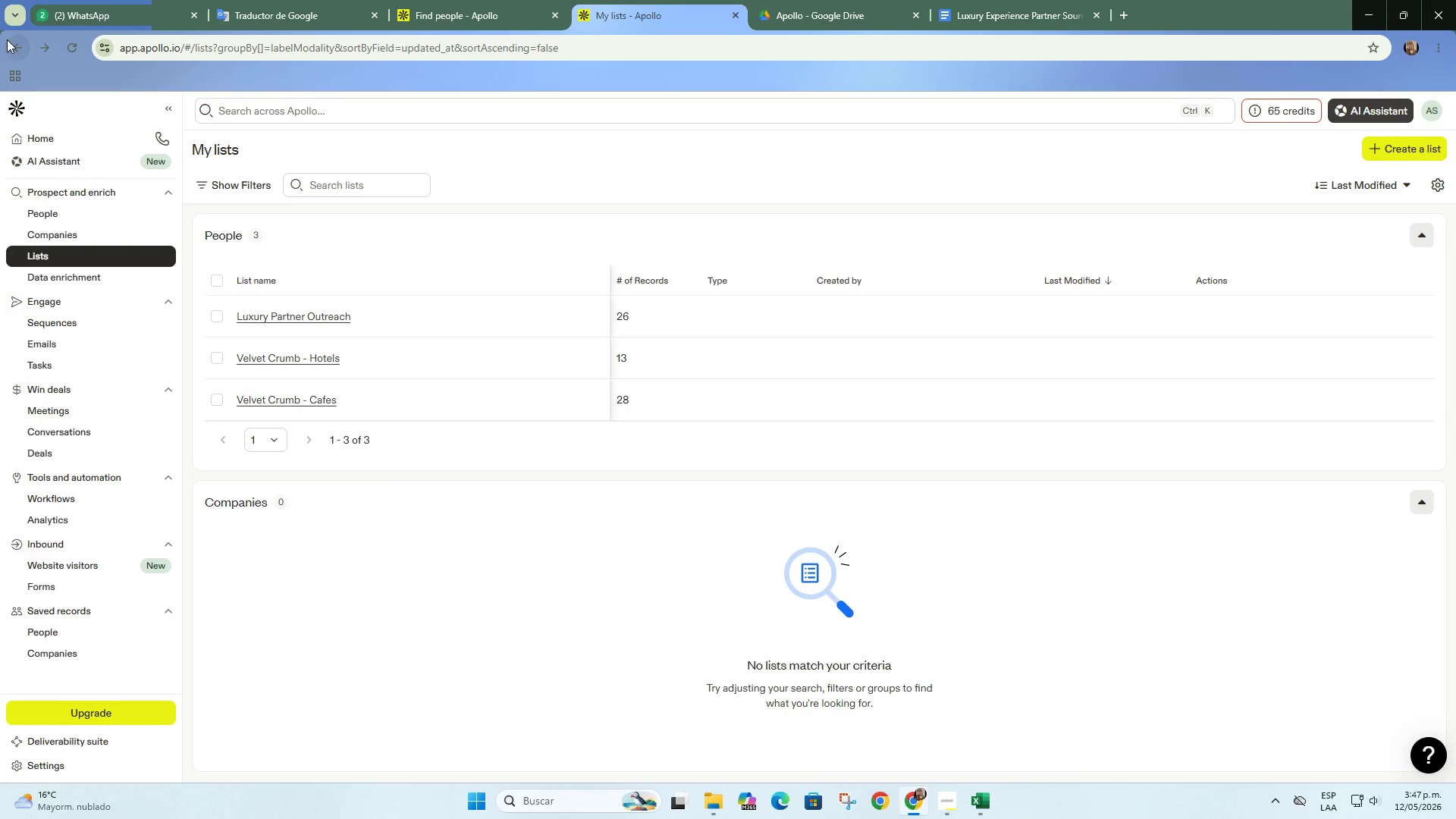 
left_click([7, 39])
 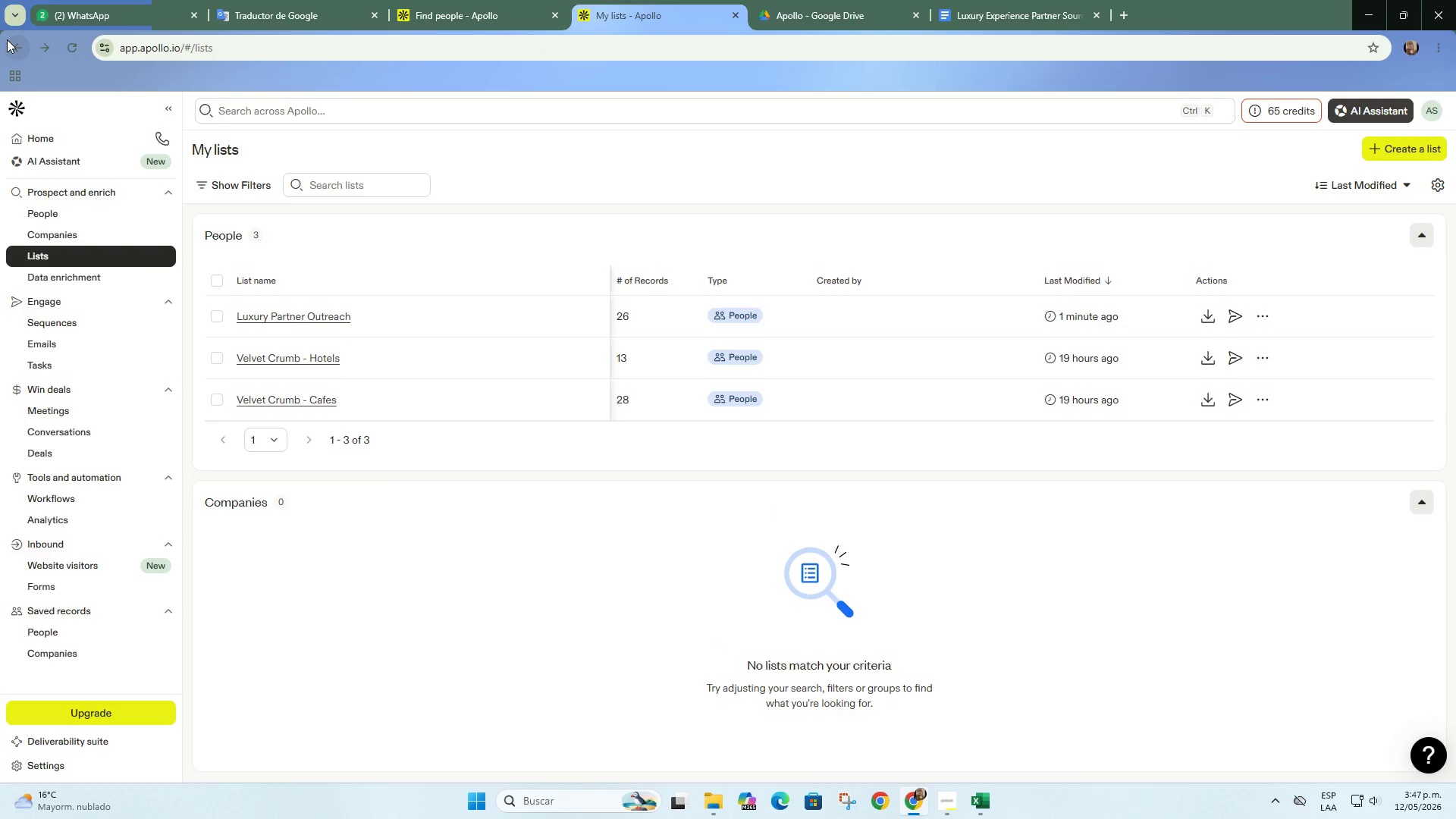 
left_click([7, 39])
 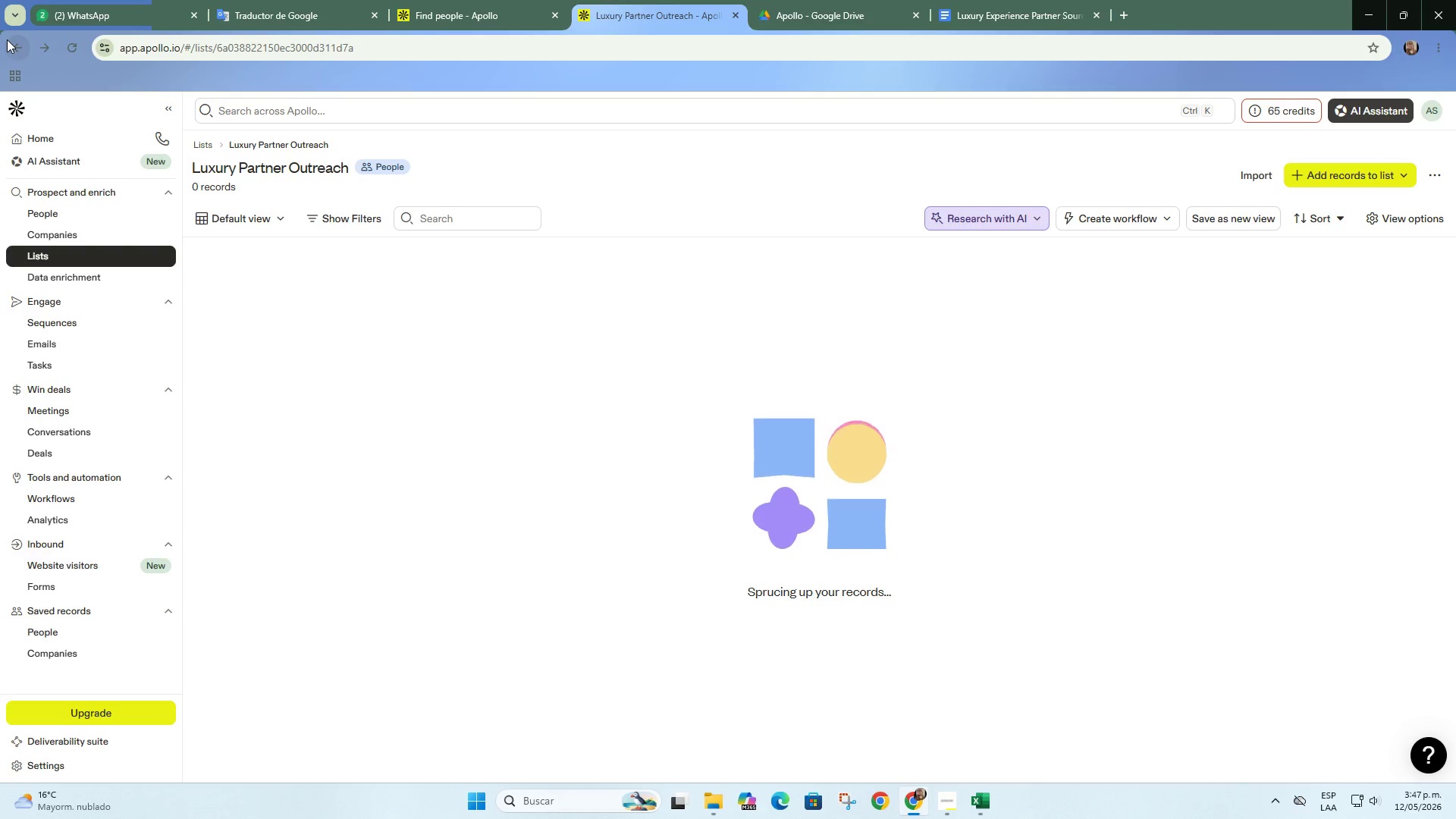 
left_click([7, 39])
 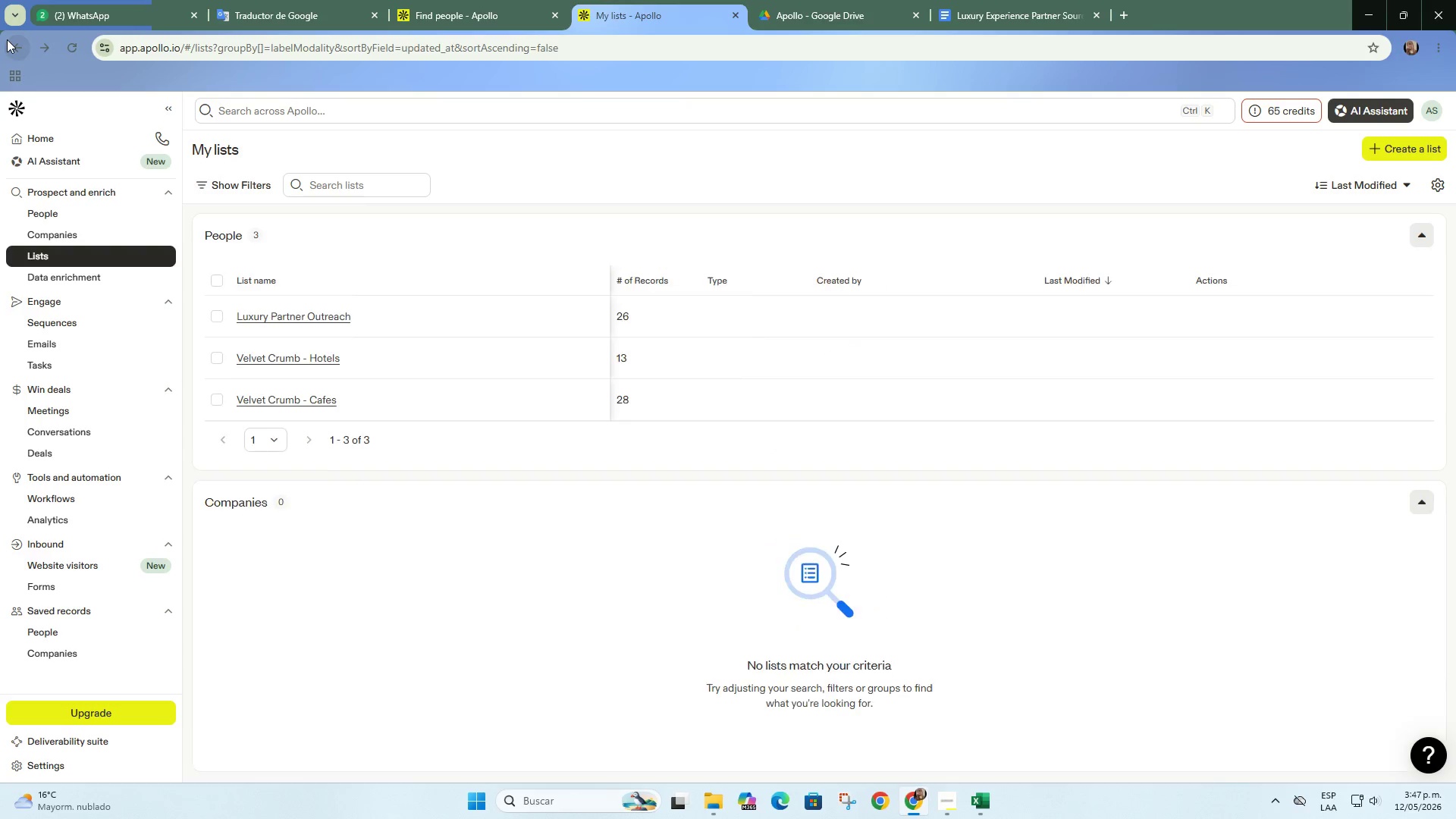 
left_click([7, 39])
 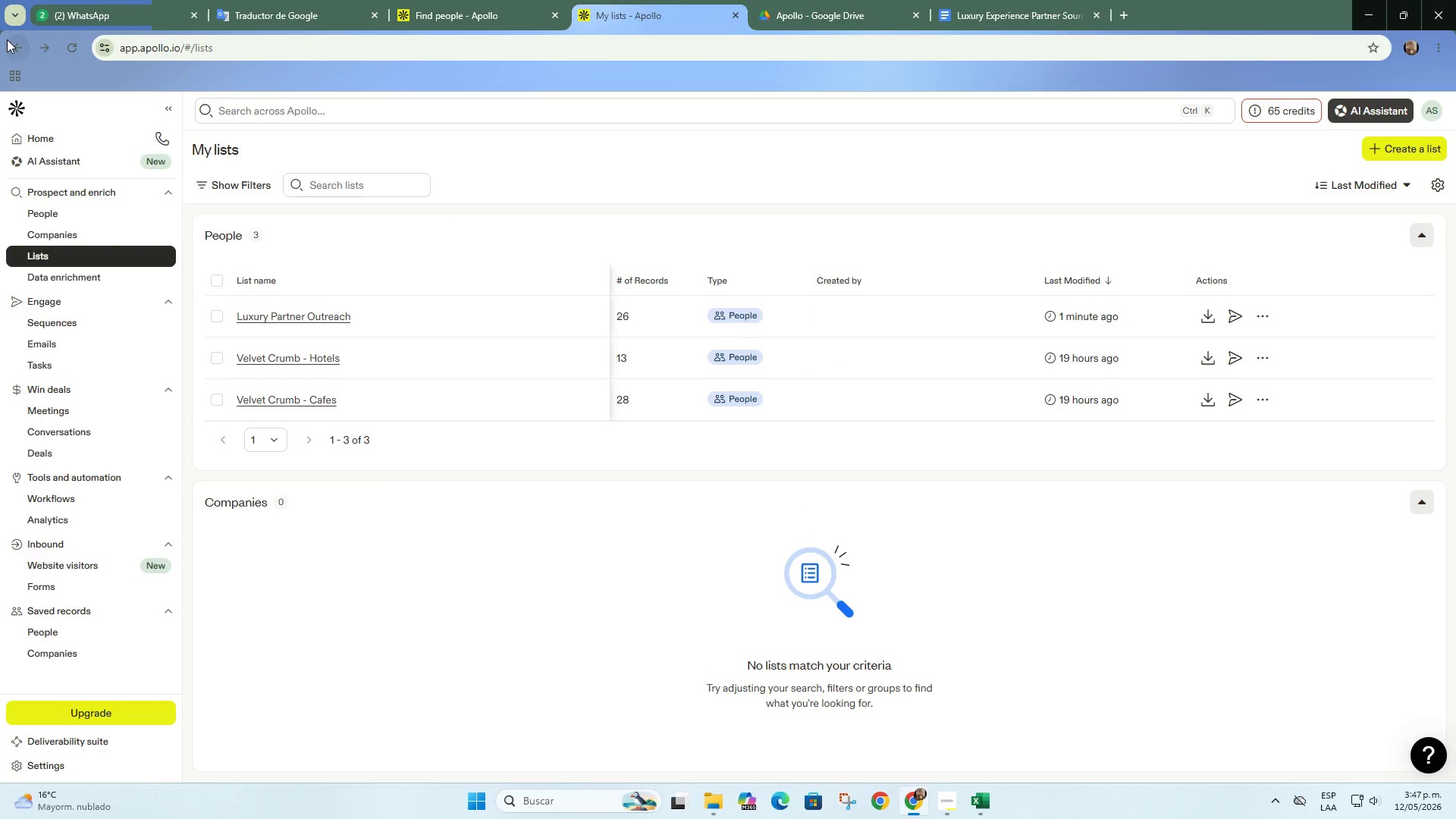 
left_click([7, 39])
 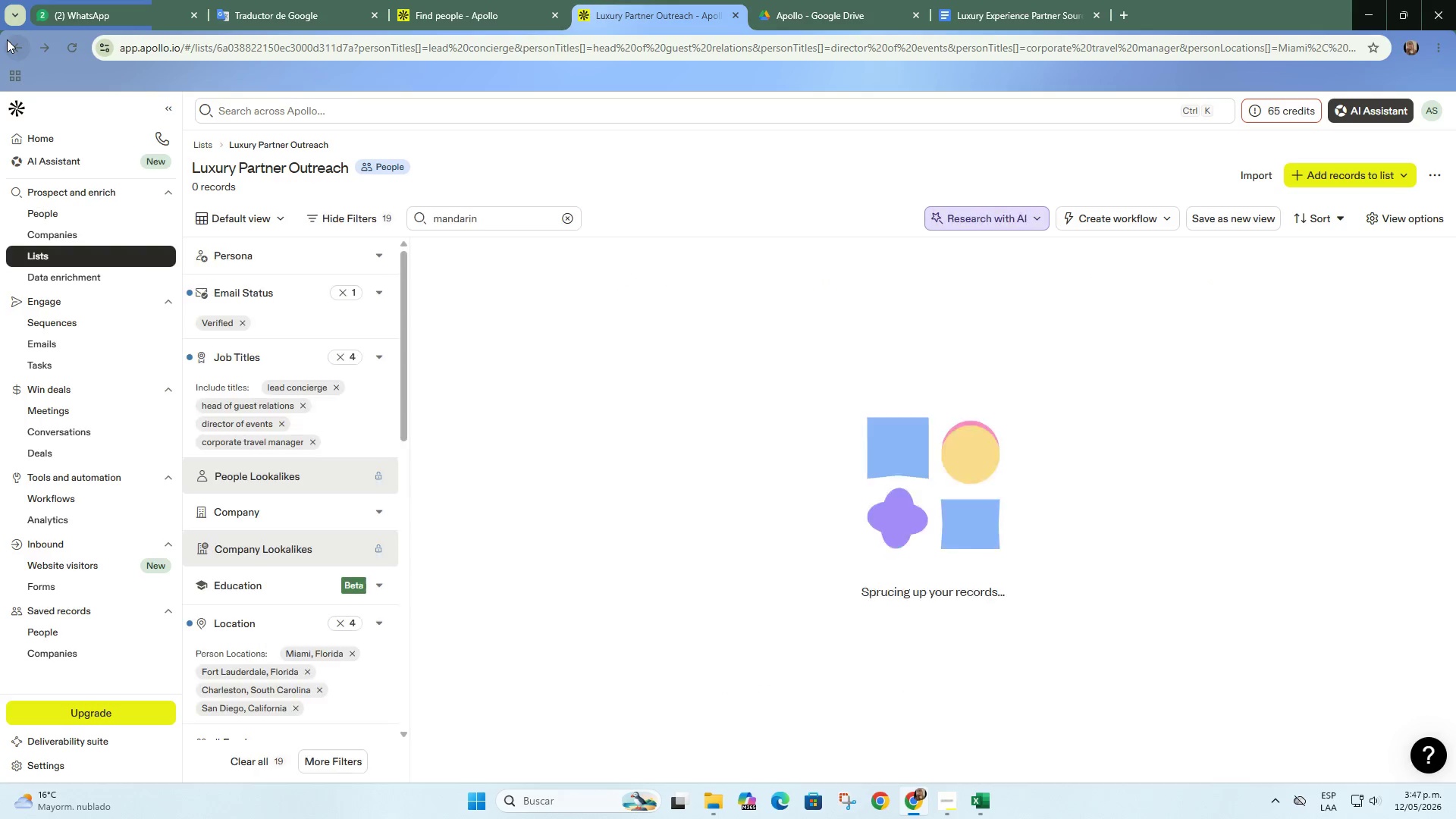 
left_click([7, 39])
 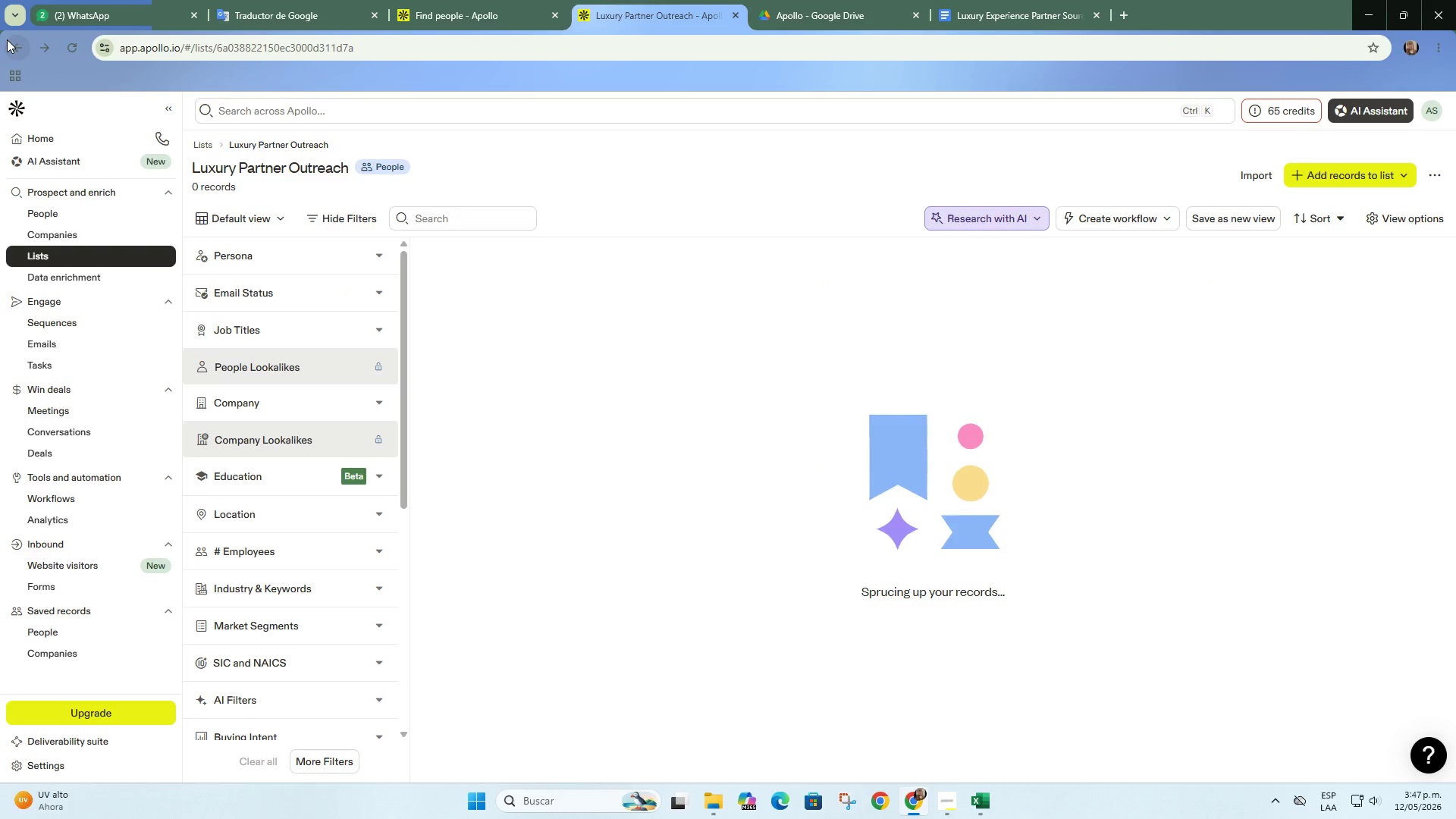 
left_click([47, 45])
 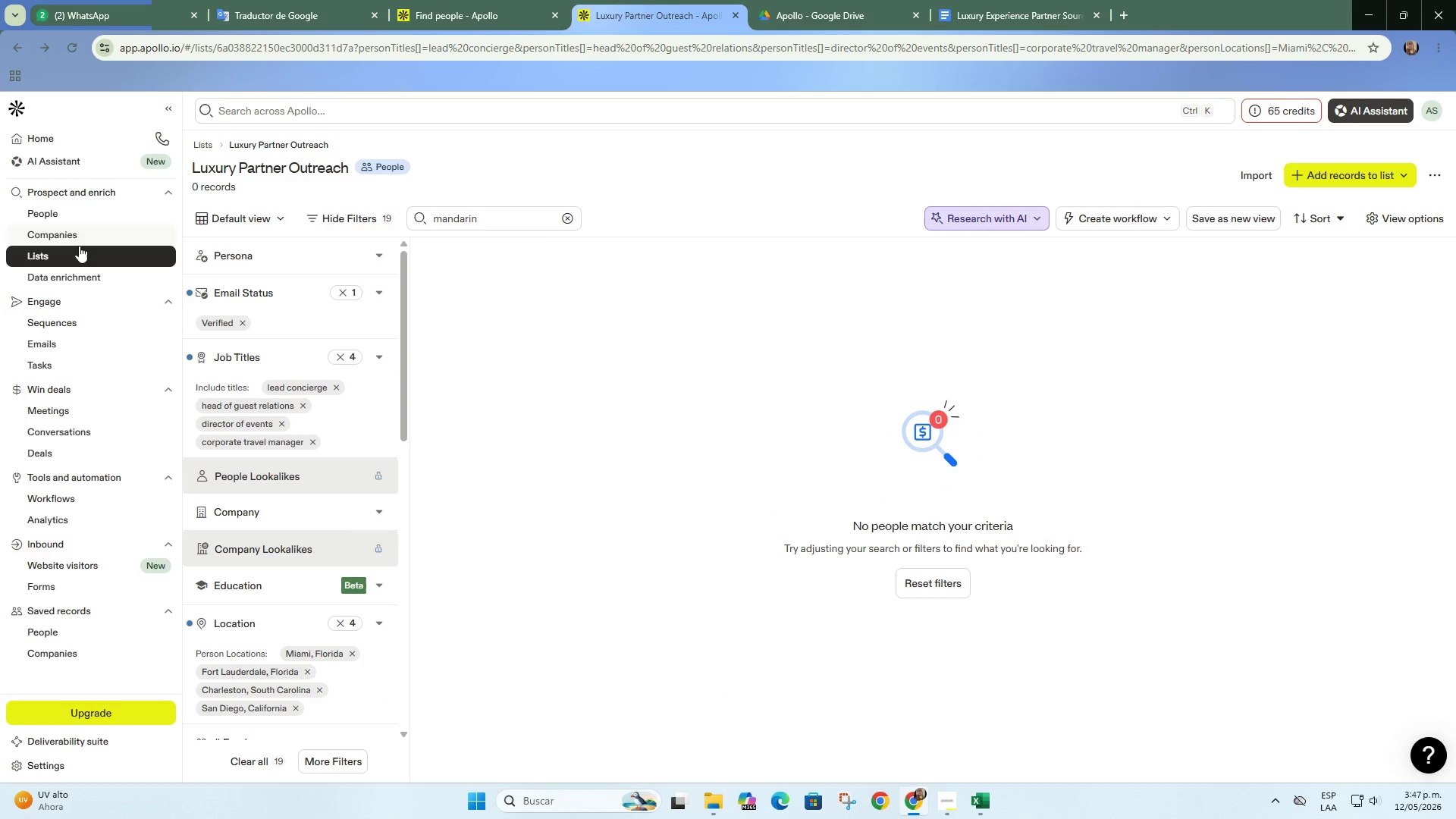 
left_click([83, 211])
 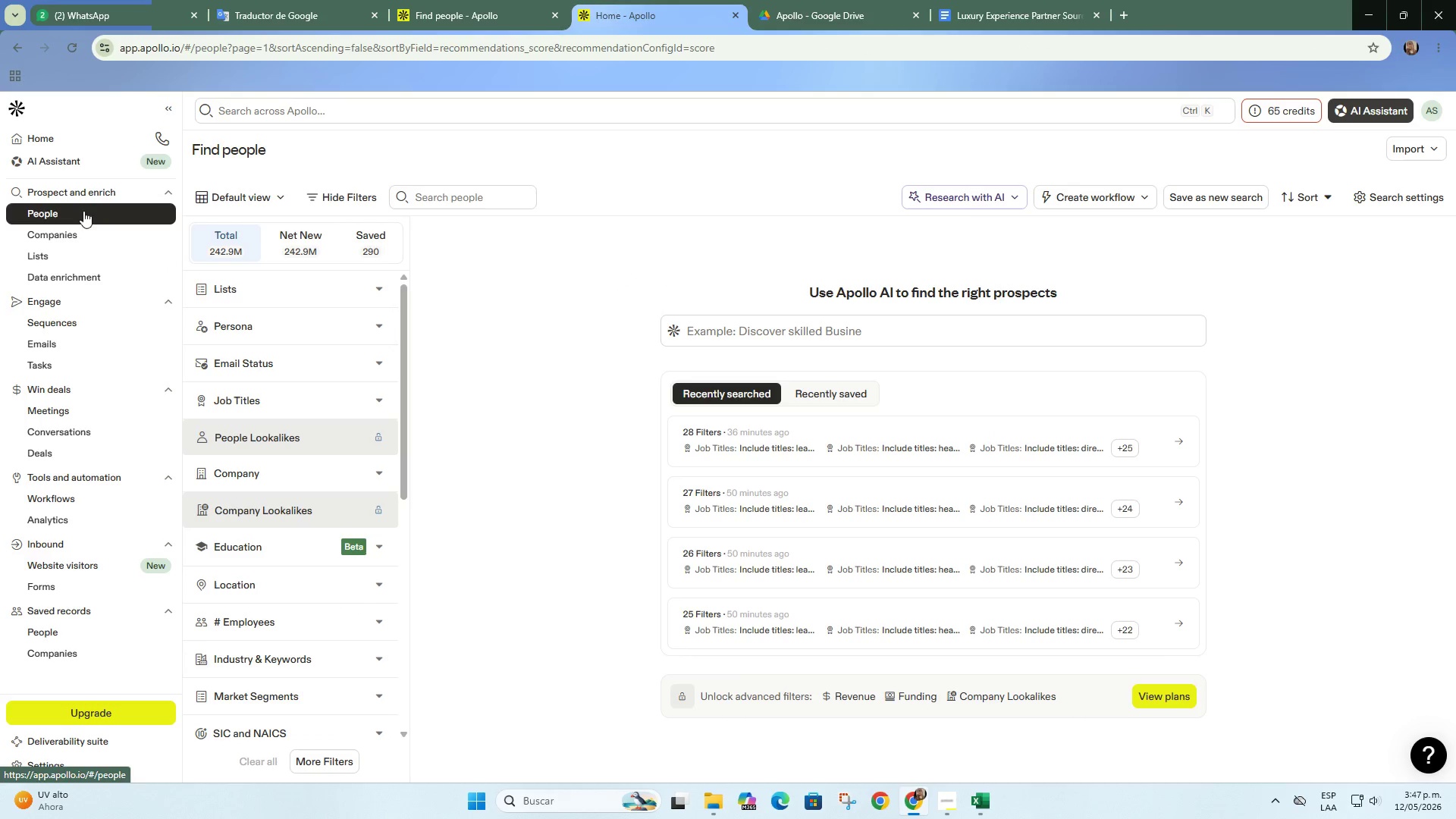 
left_click([86, 250])
 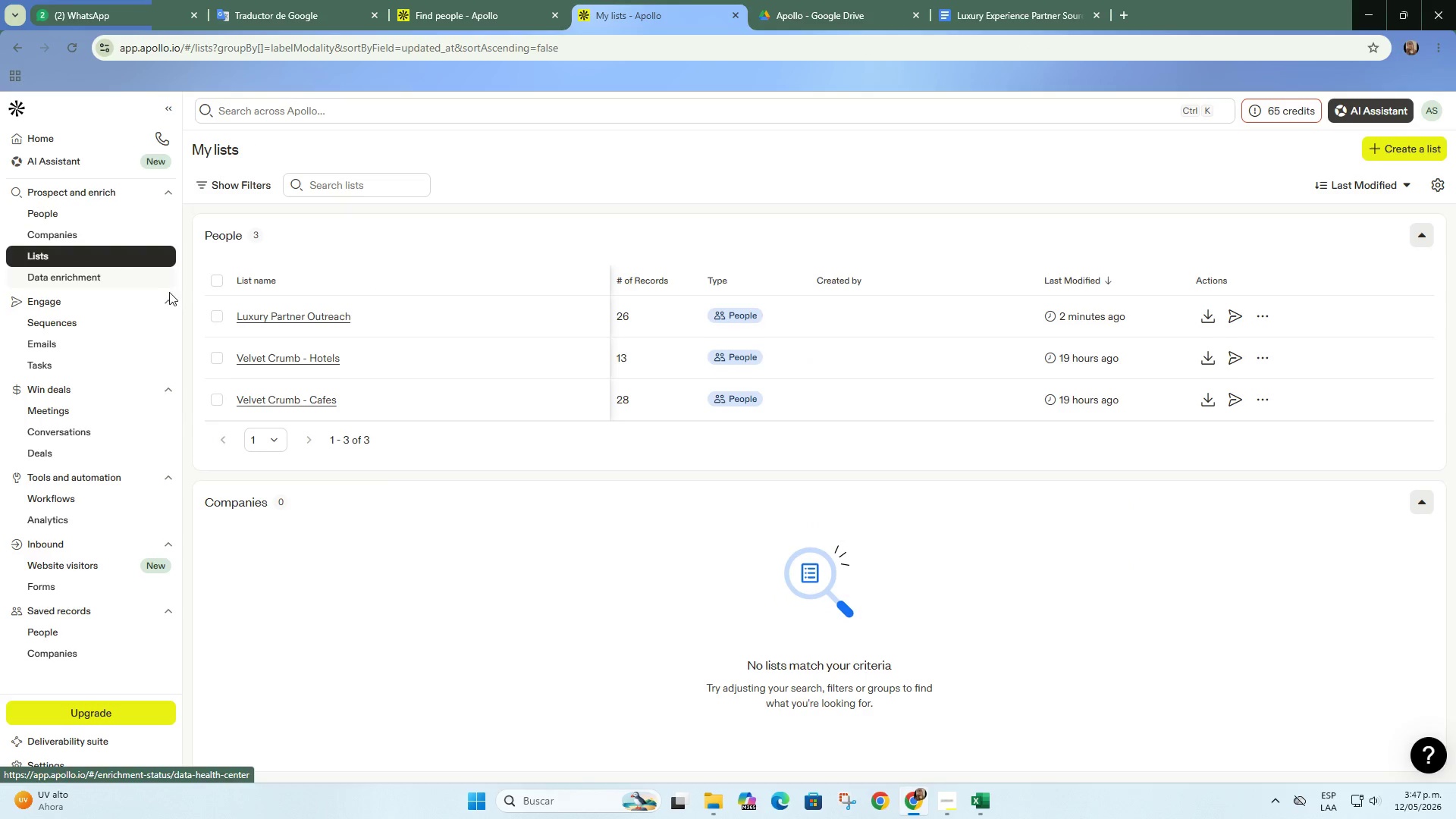 
left_click([287, 309])
 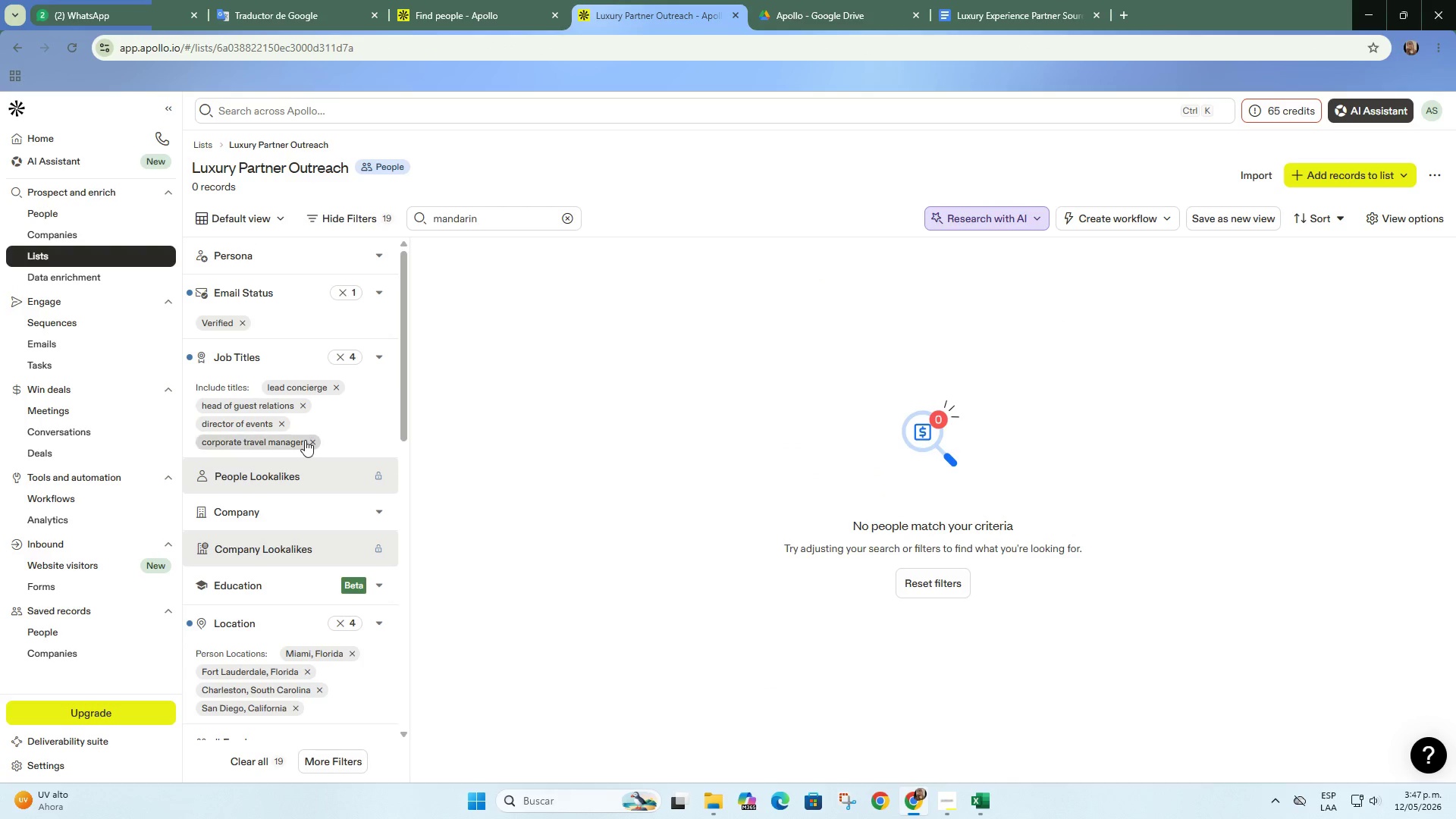 
scroll: coordinate [315, 488], scroll_direction: up, amount: 1.0
 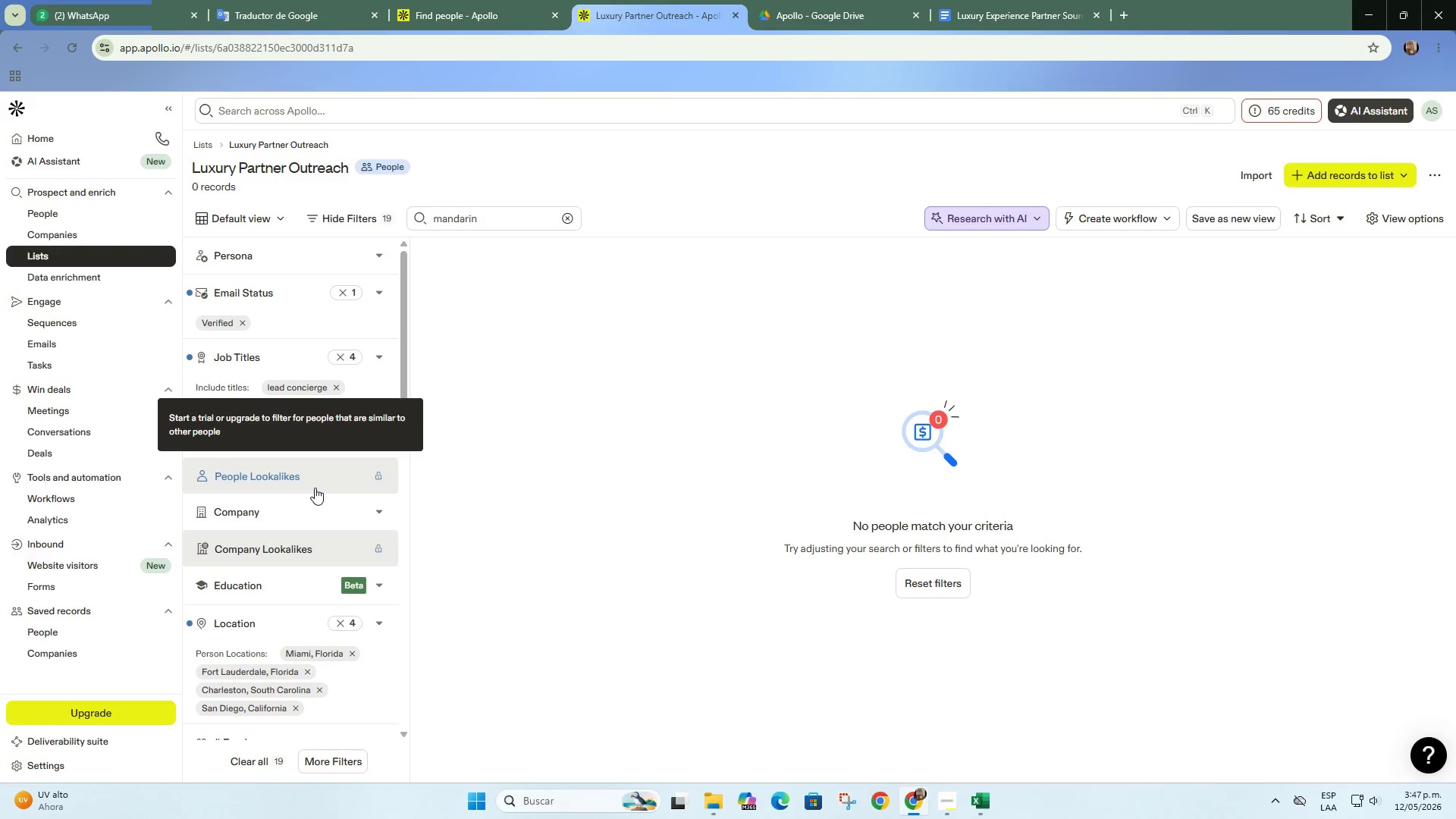 
scroll: coordinate [315, 488], scroll_direction: down, amount: 5.0
 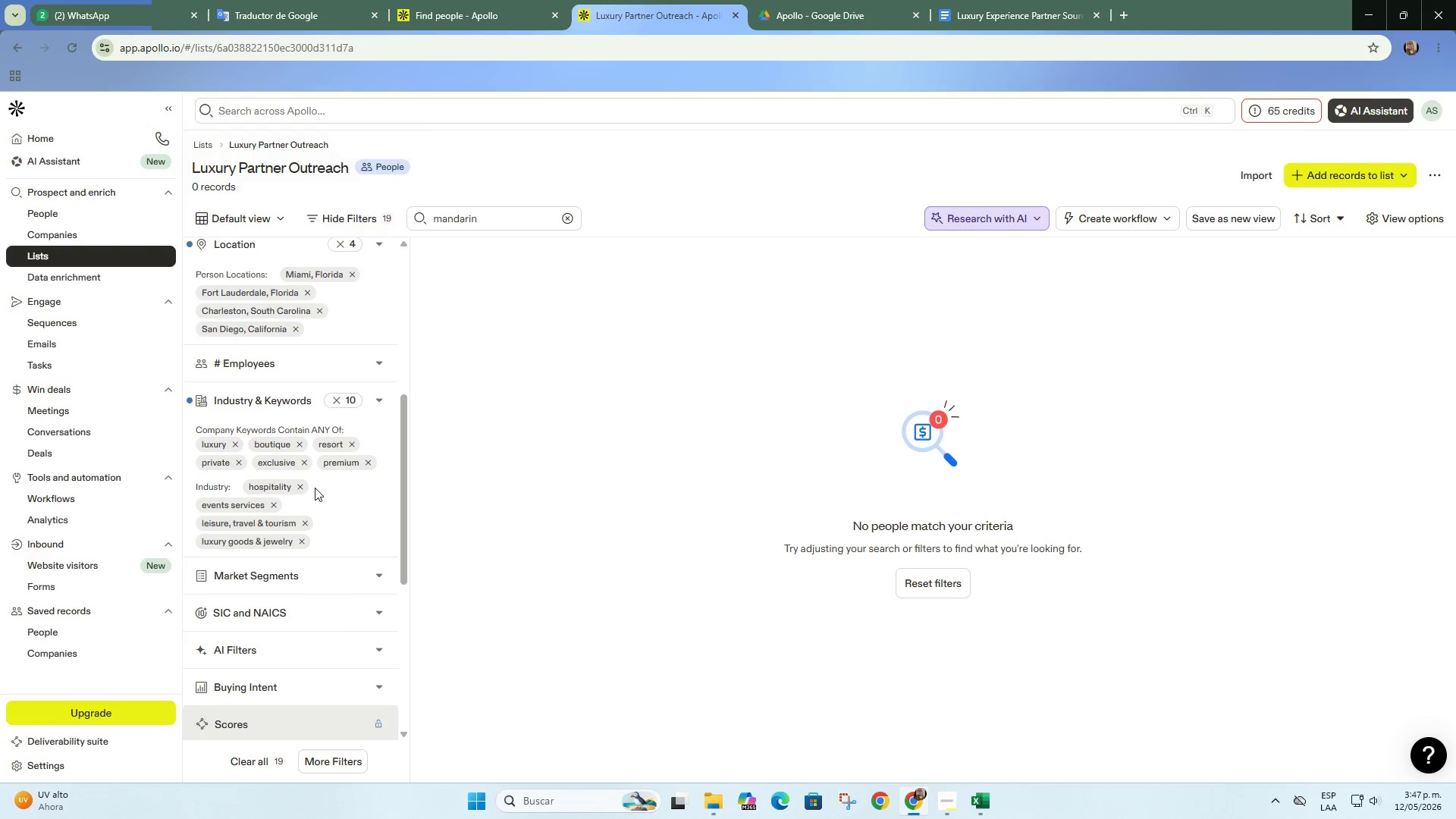 
scroll: coordinate [315, 488], scroll_direction: up, amount: 9.0
 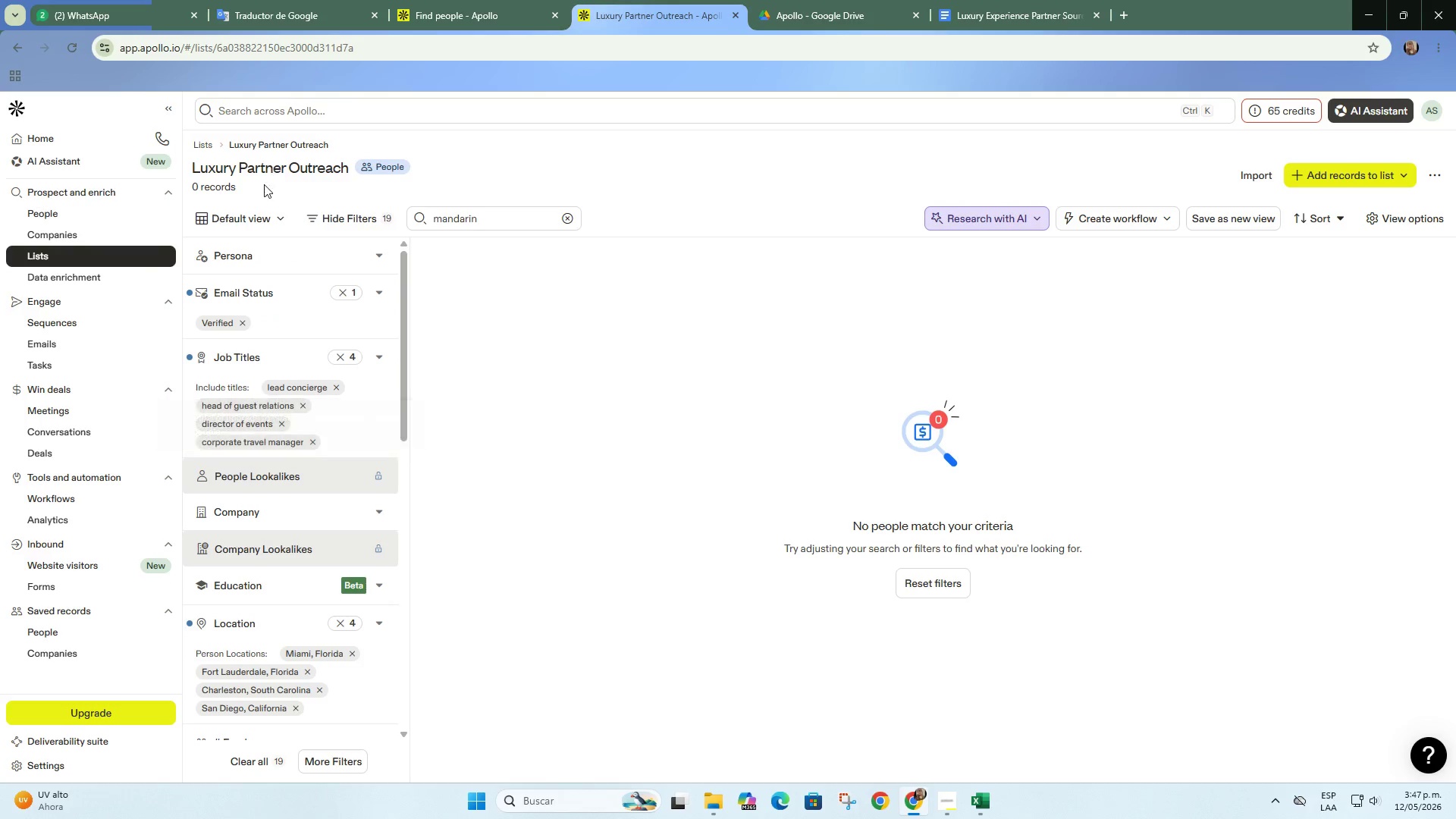 
left_click([116, 218])
 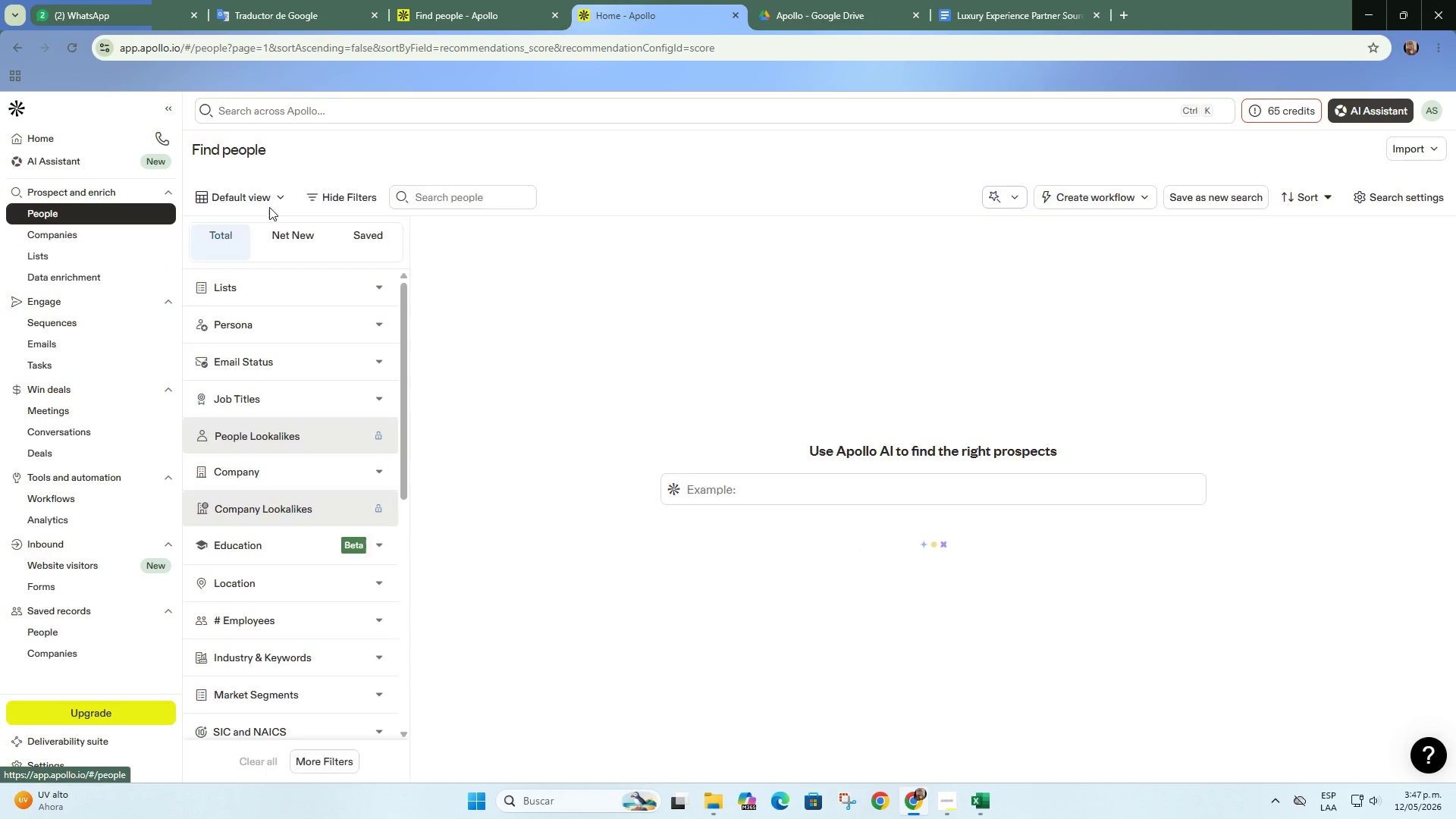 
left_click([277, 200])
 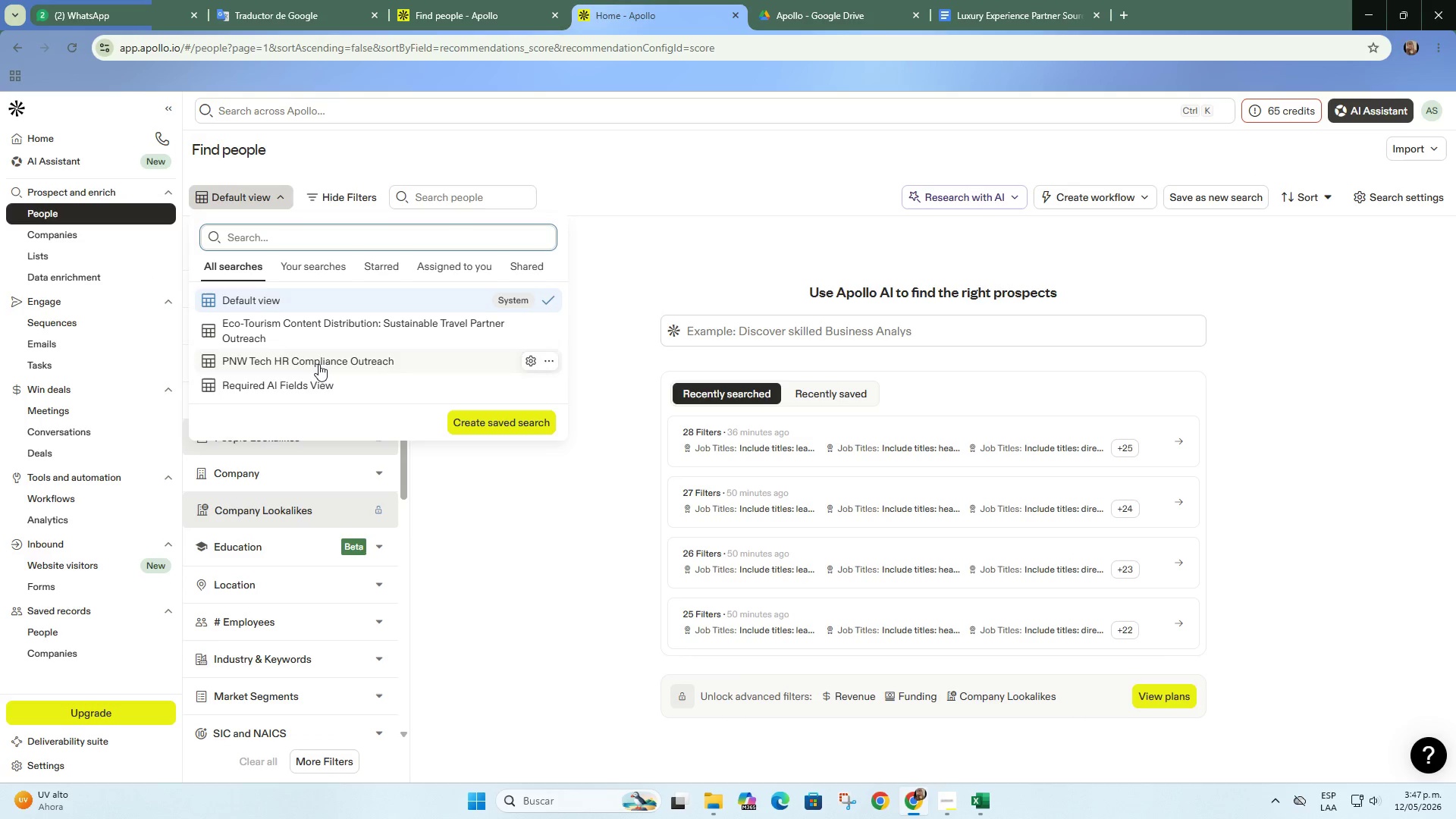 
left_click([327, 360])
 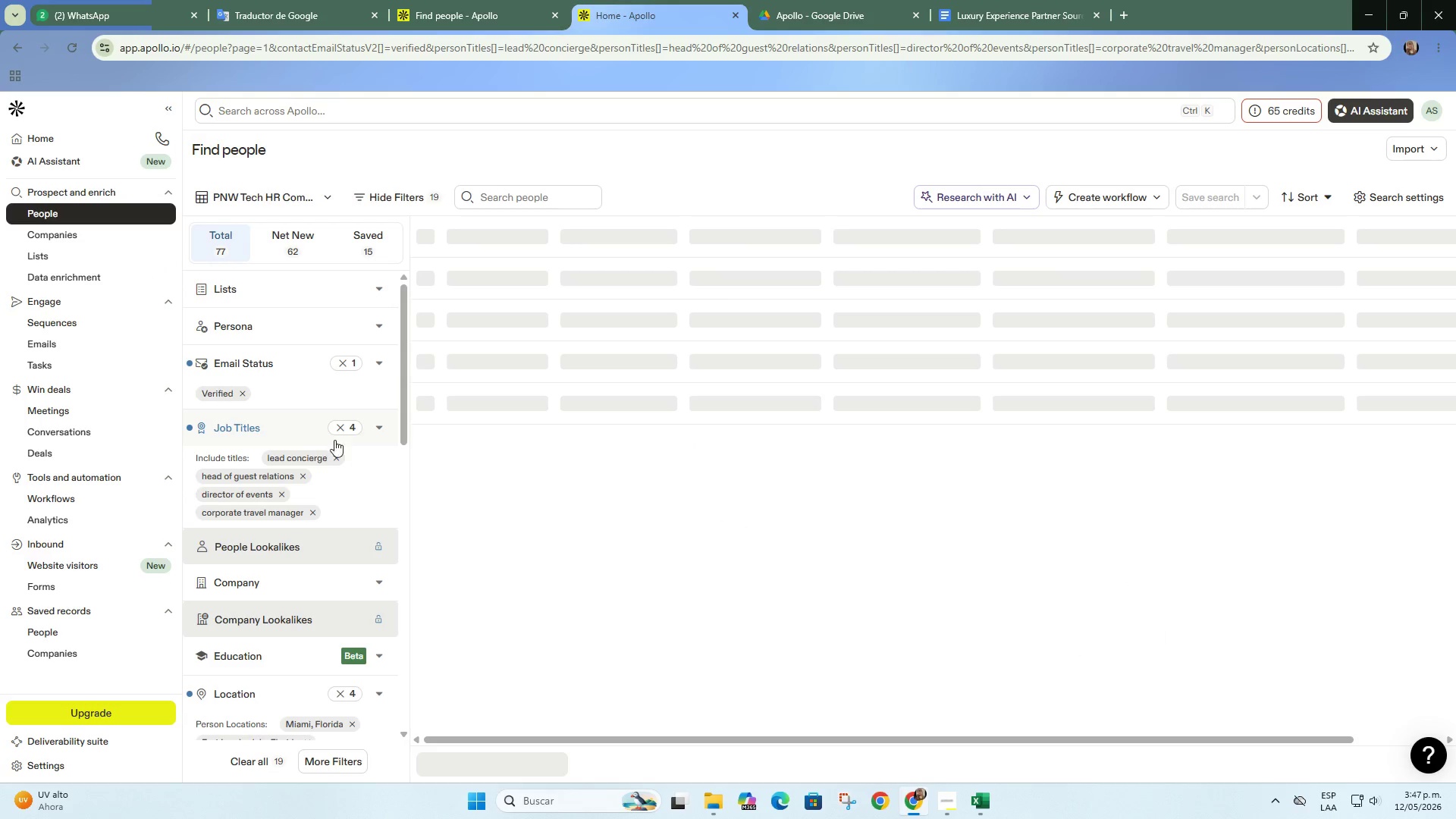 
scroll: coordinate [338, 388], scroll_direction: down, amount: 3.0
 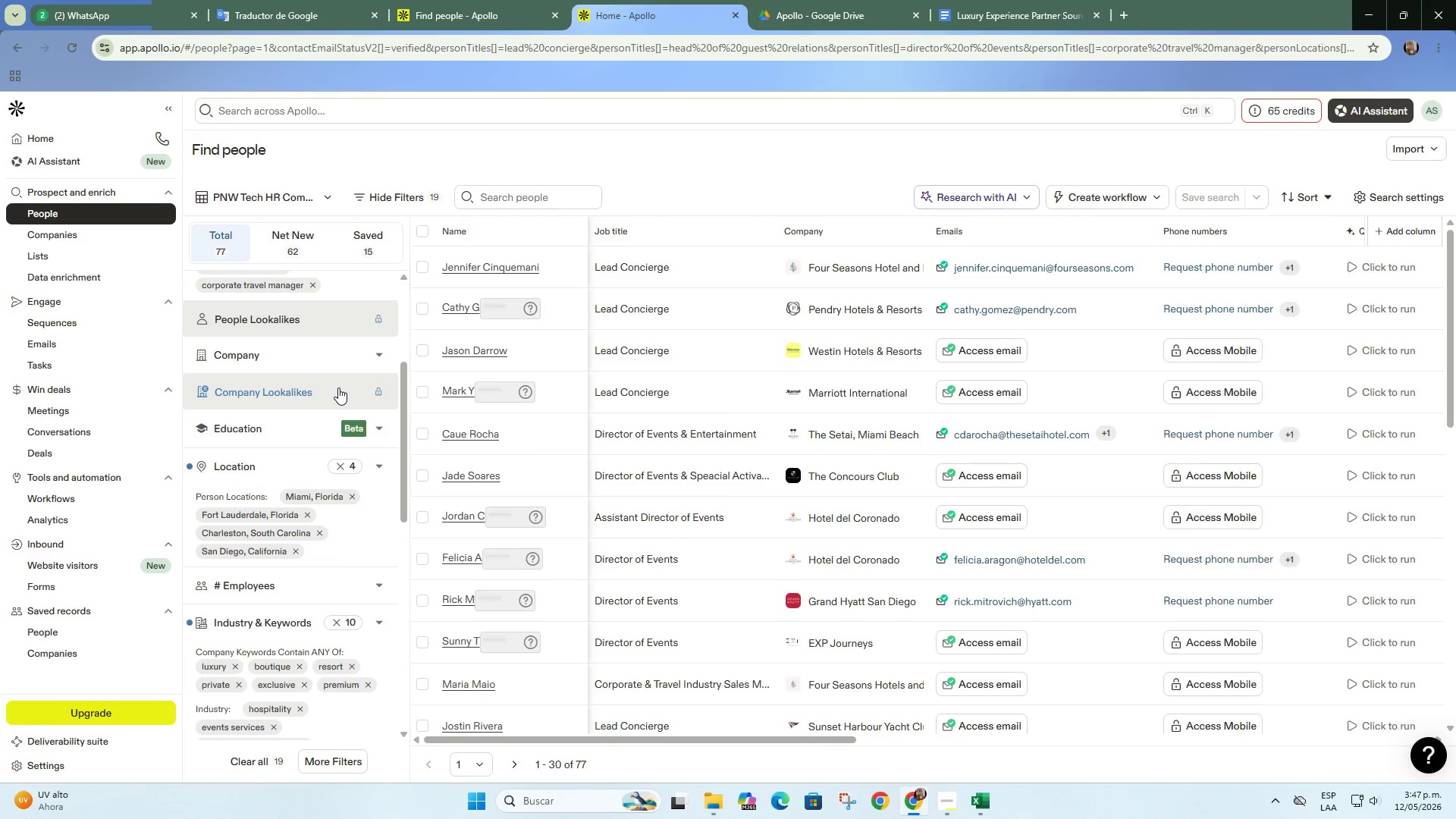 
scroll: coordinate [338, 388], scroll_direction: up, amount: 4.0
 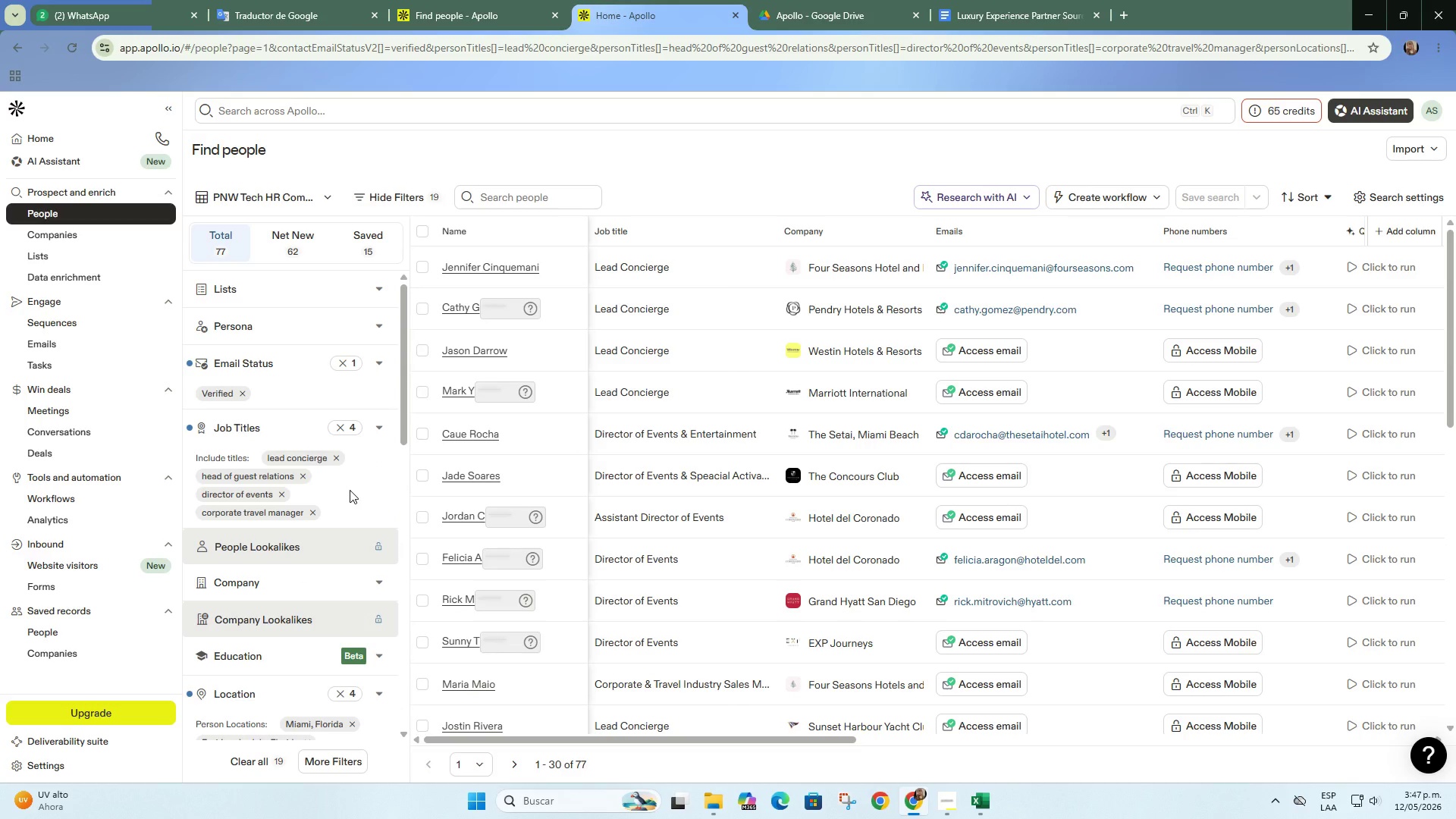 
key(PrintScreen)
 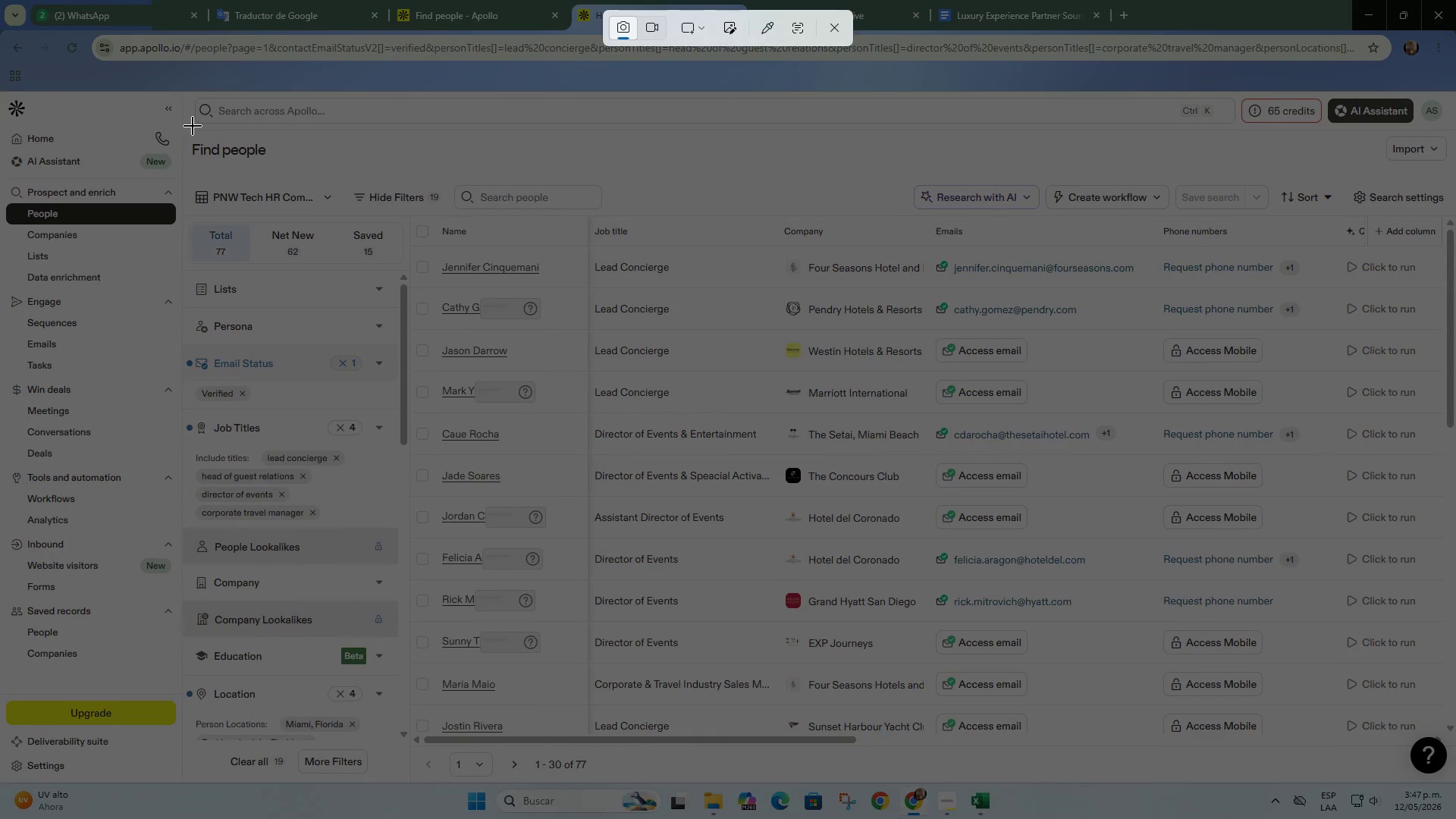 
left_click_drag(start_coordinate=[183, 129], to_coordinate=[1454, 786])
 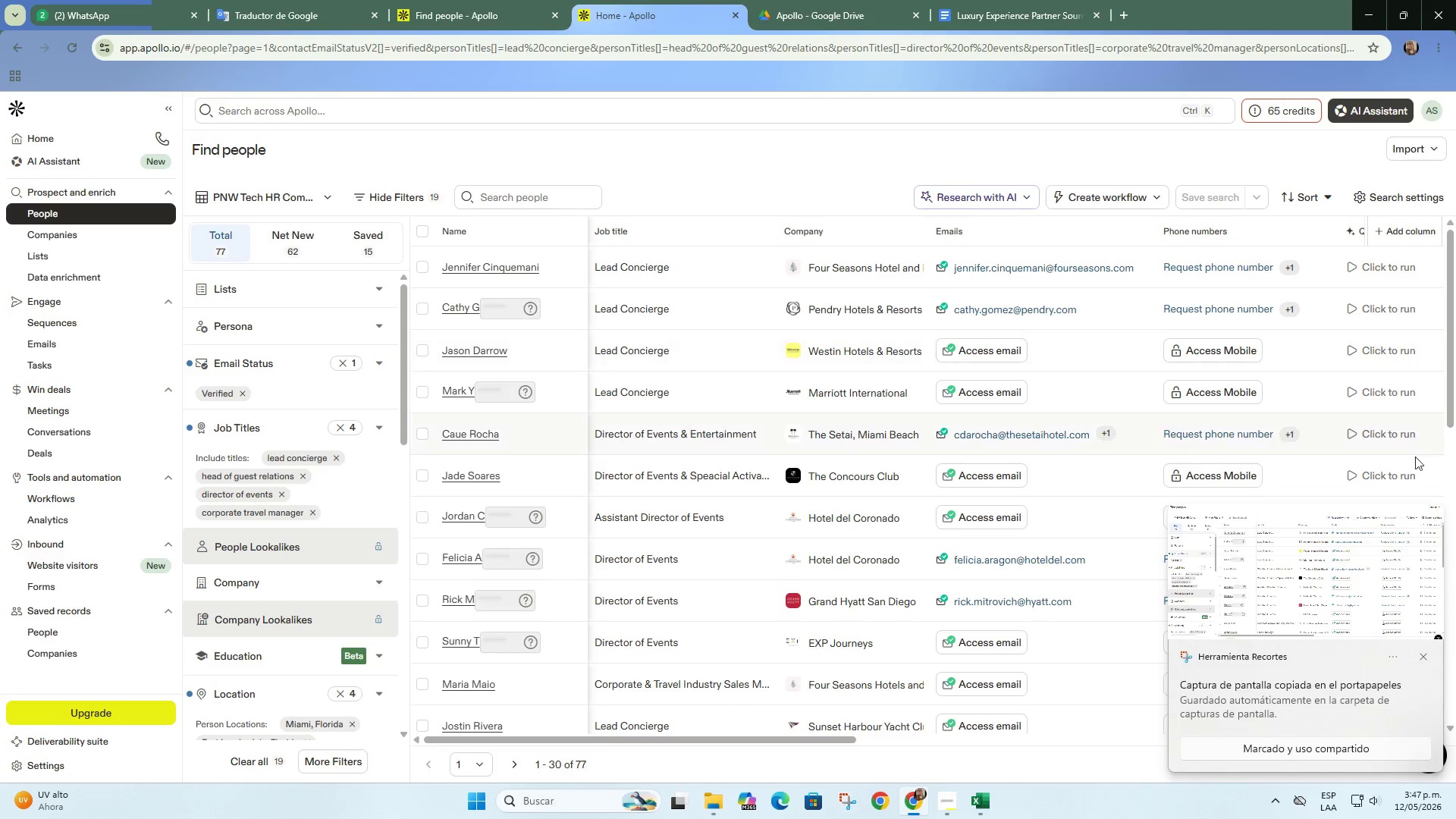 
left_click([1425, 655])
 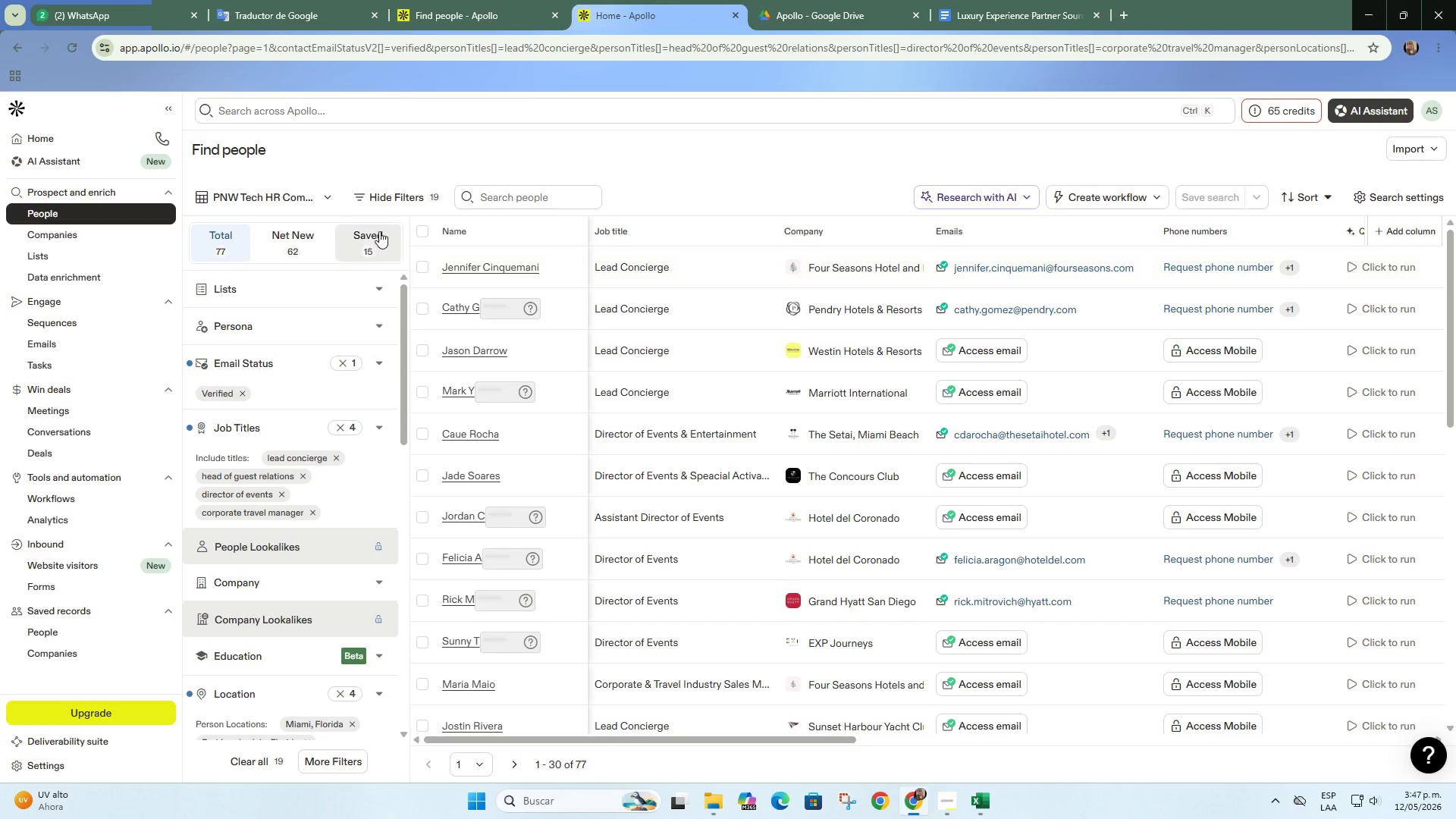 
left_click([324, 199])
 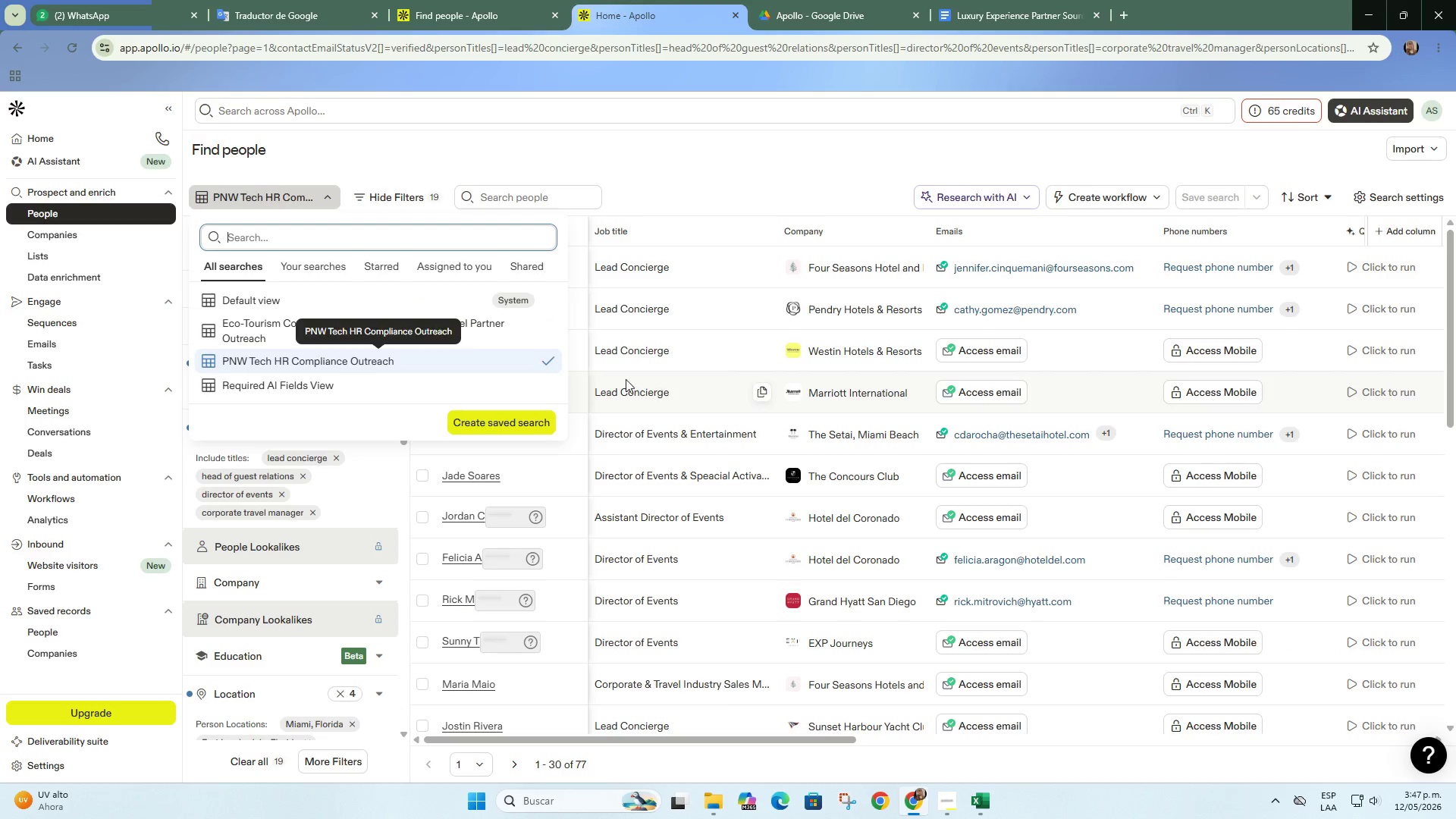 
left_click([547, 359])
 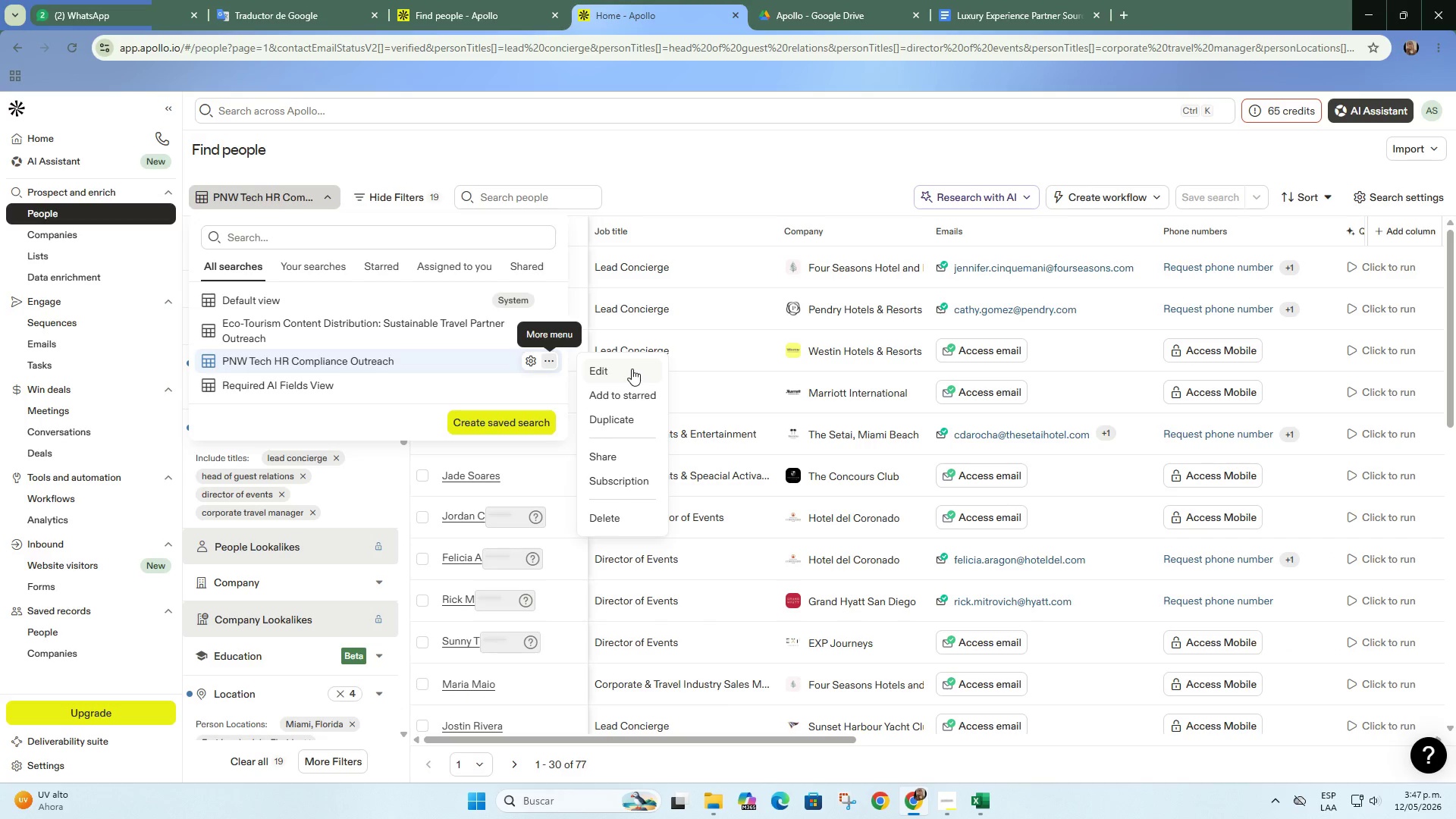 
left_click([632, 369])
 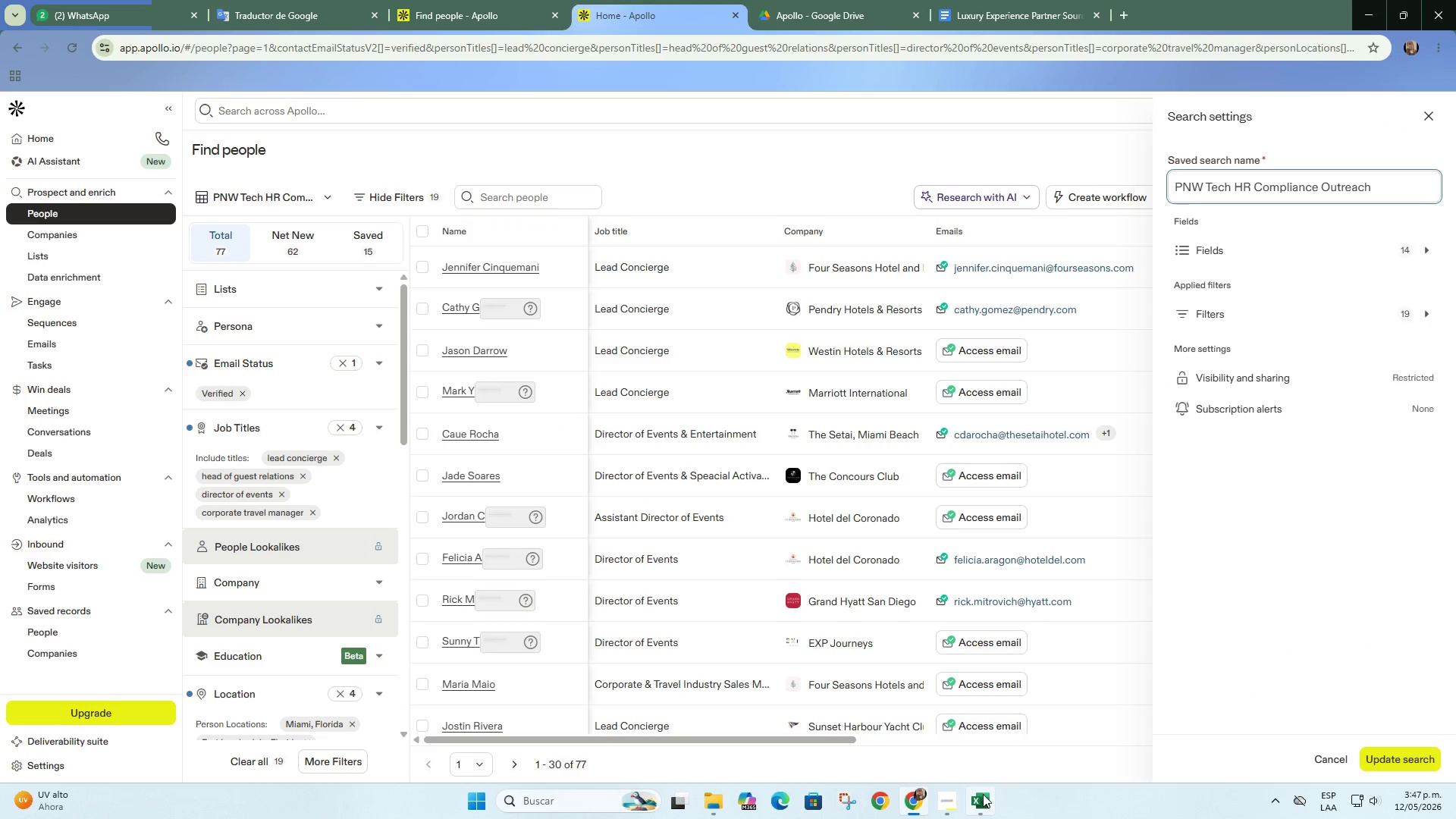 
left_click([959, 803])